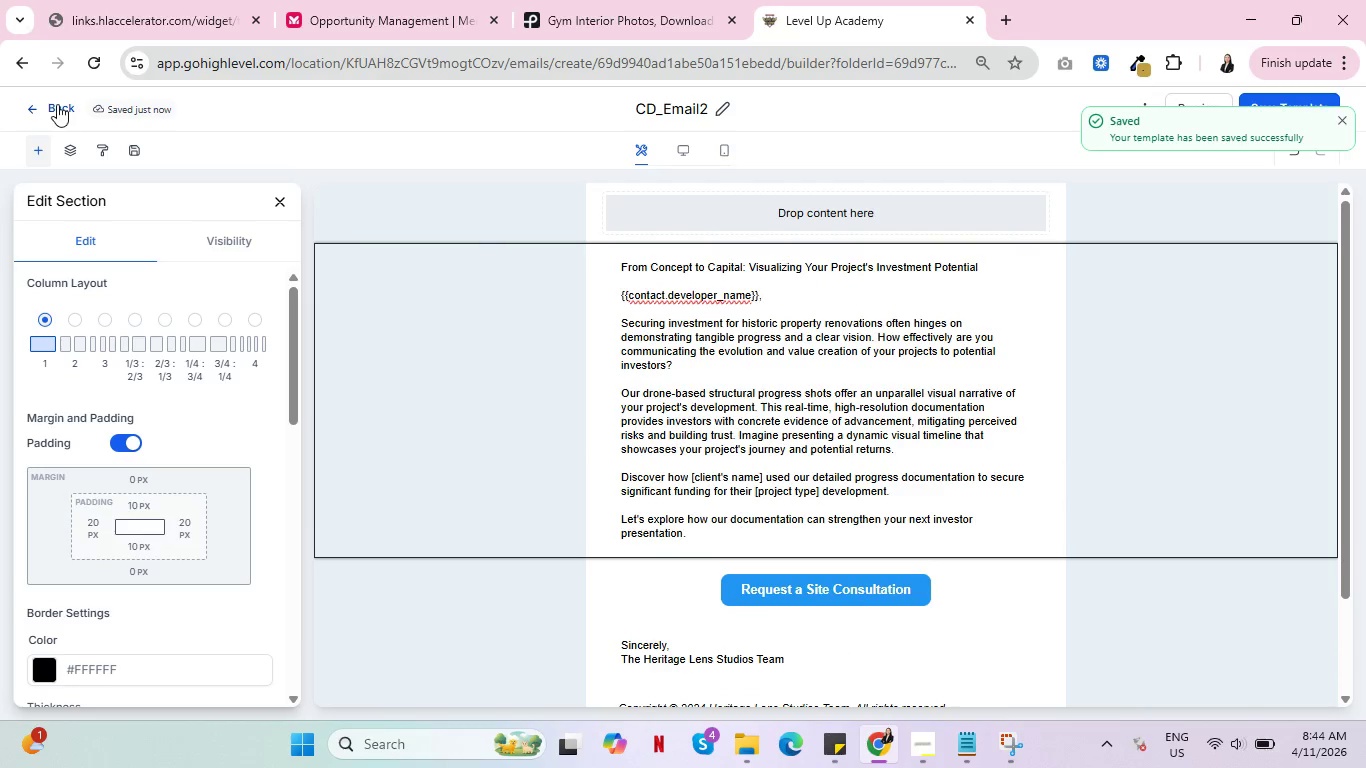 
left_click([46, 105])
 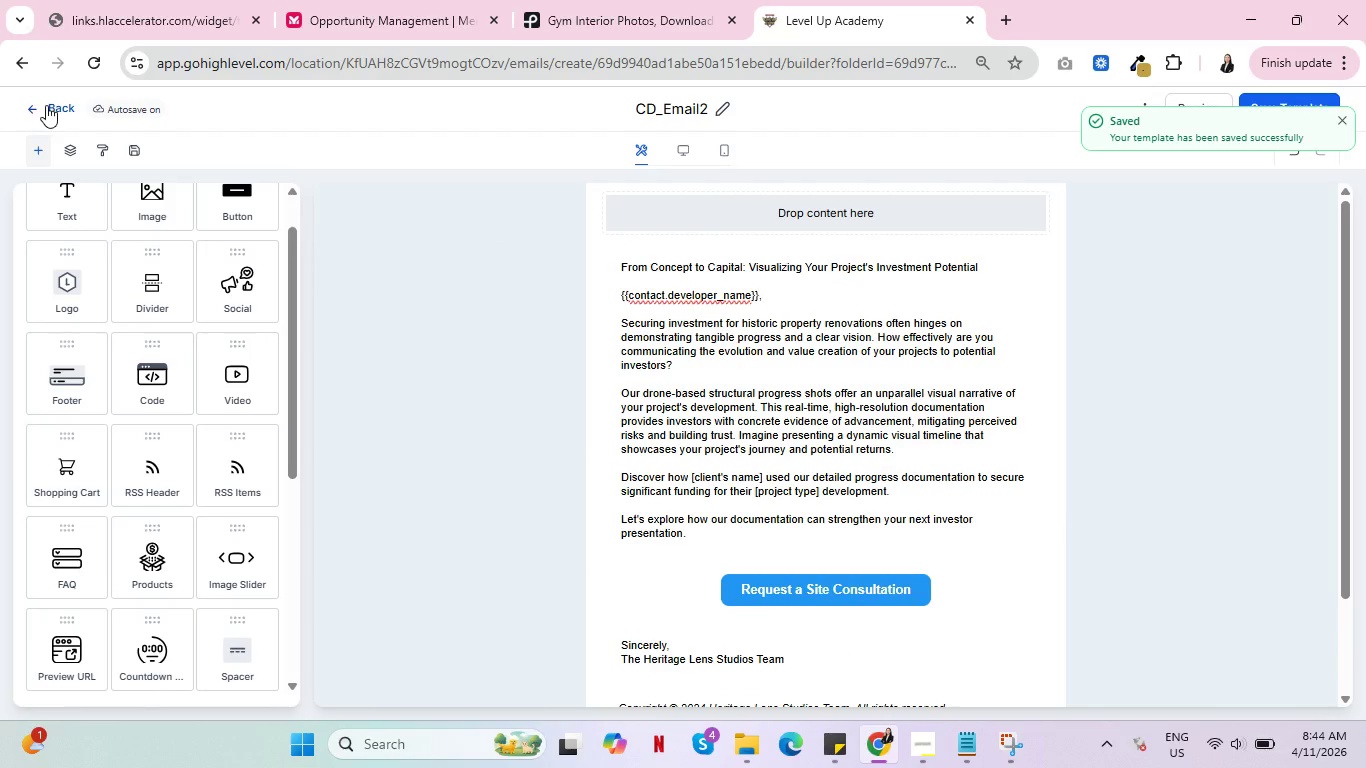 
left_click([54, 108])
 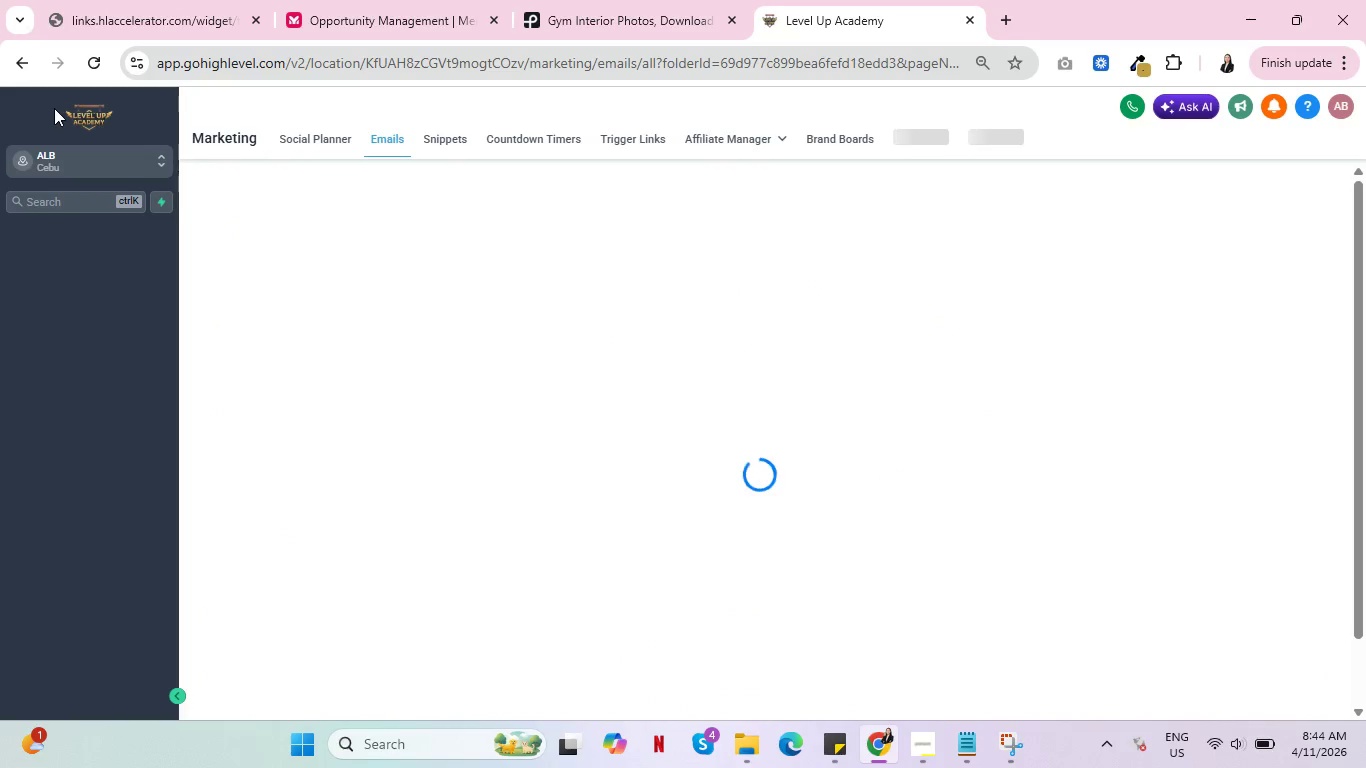 
mouse_move([894, 378])
 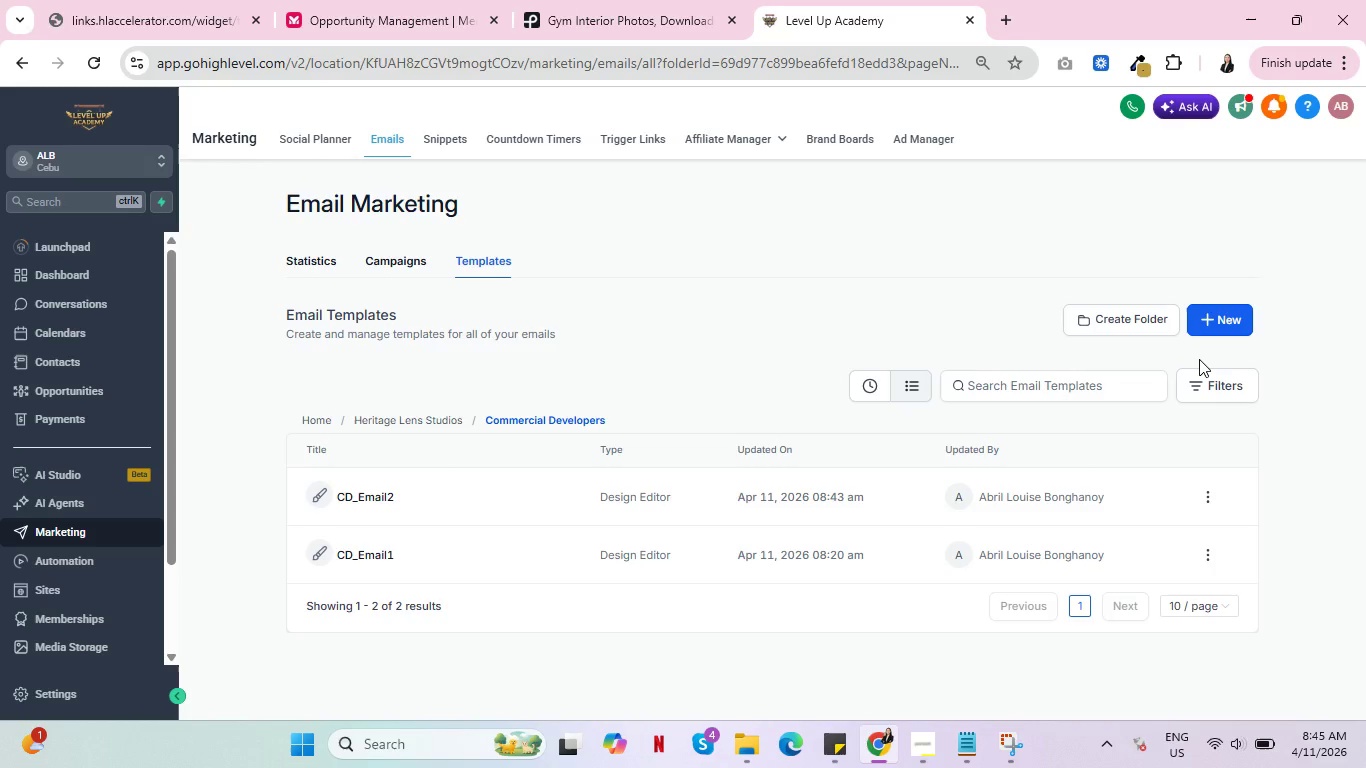 
wait(32.72)
 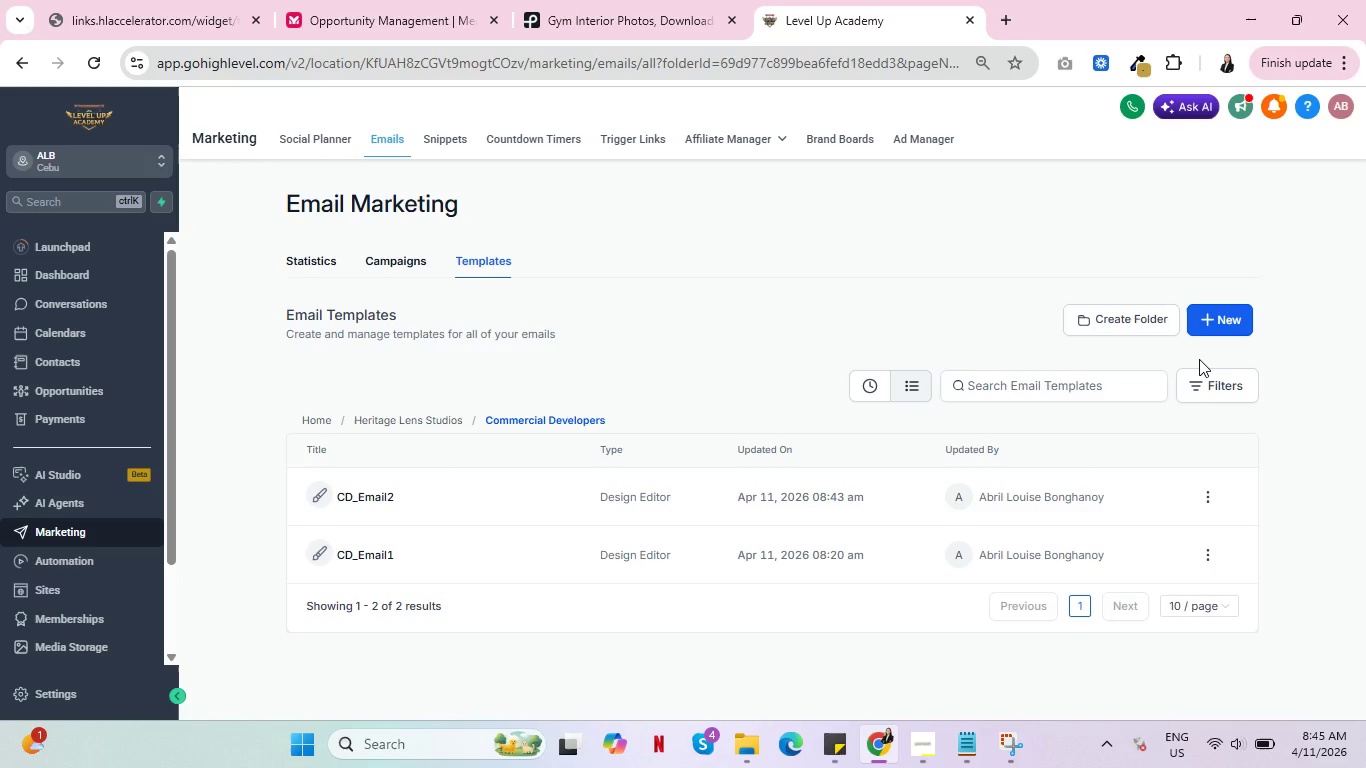 
key(Control+ControlLeft)
 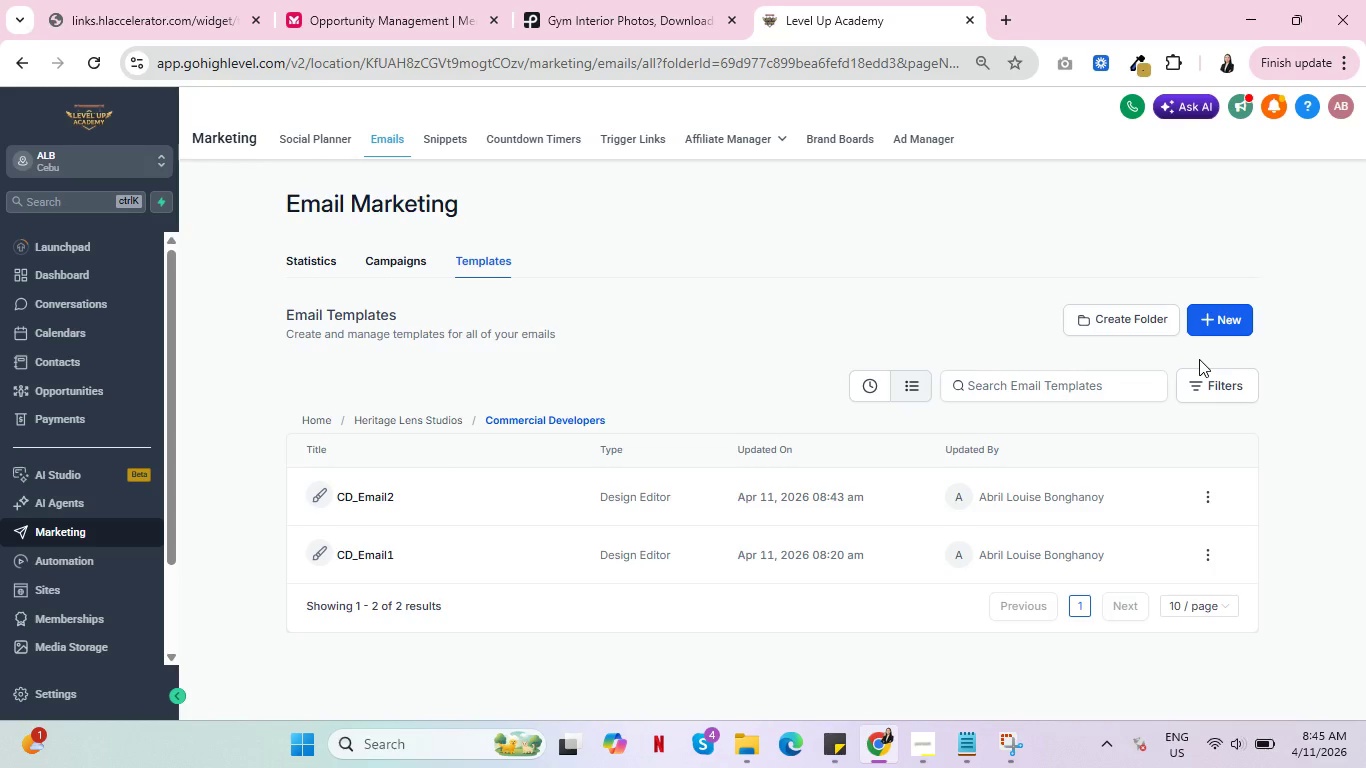 
key(Control+ControlLeft)
 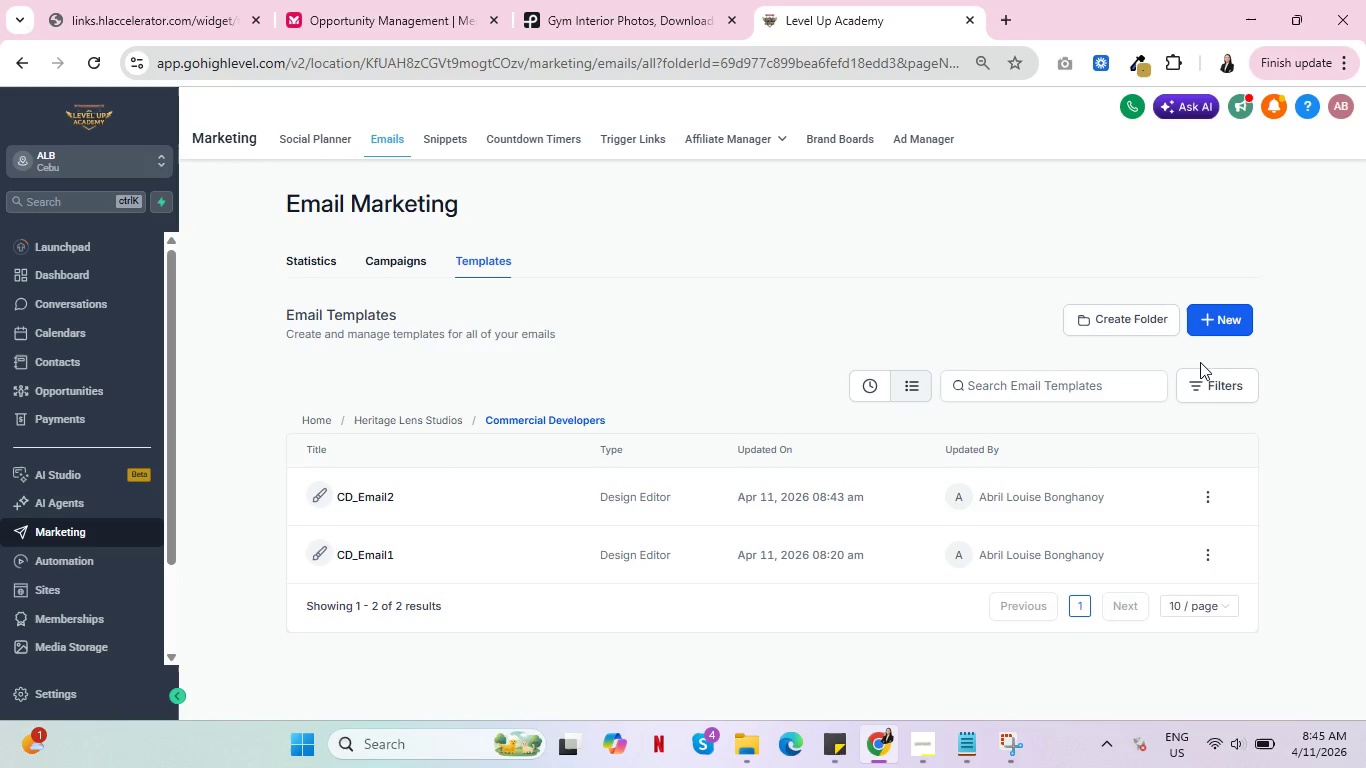 
left_click([1216, 322])
 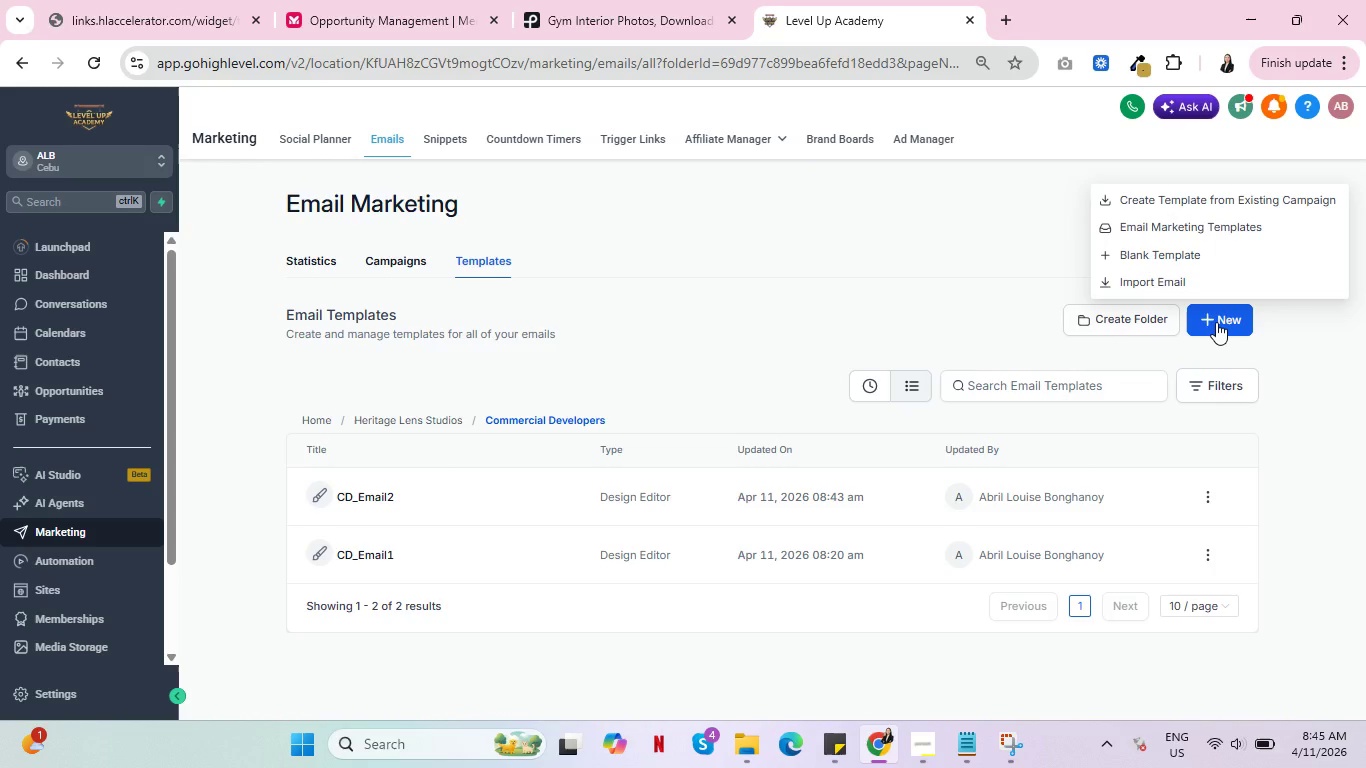 
wait(15.83)
 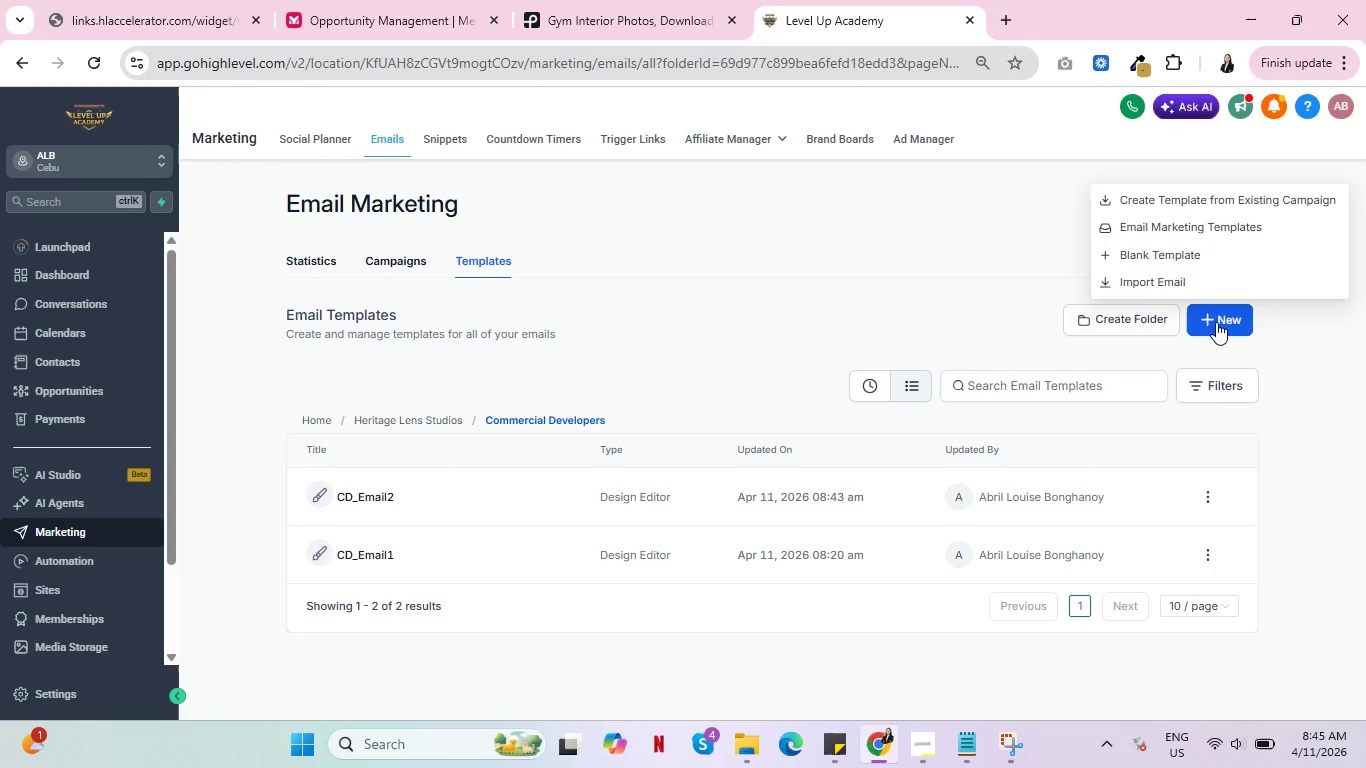 
left_click([1160, 253])
 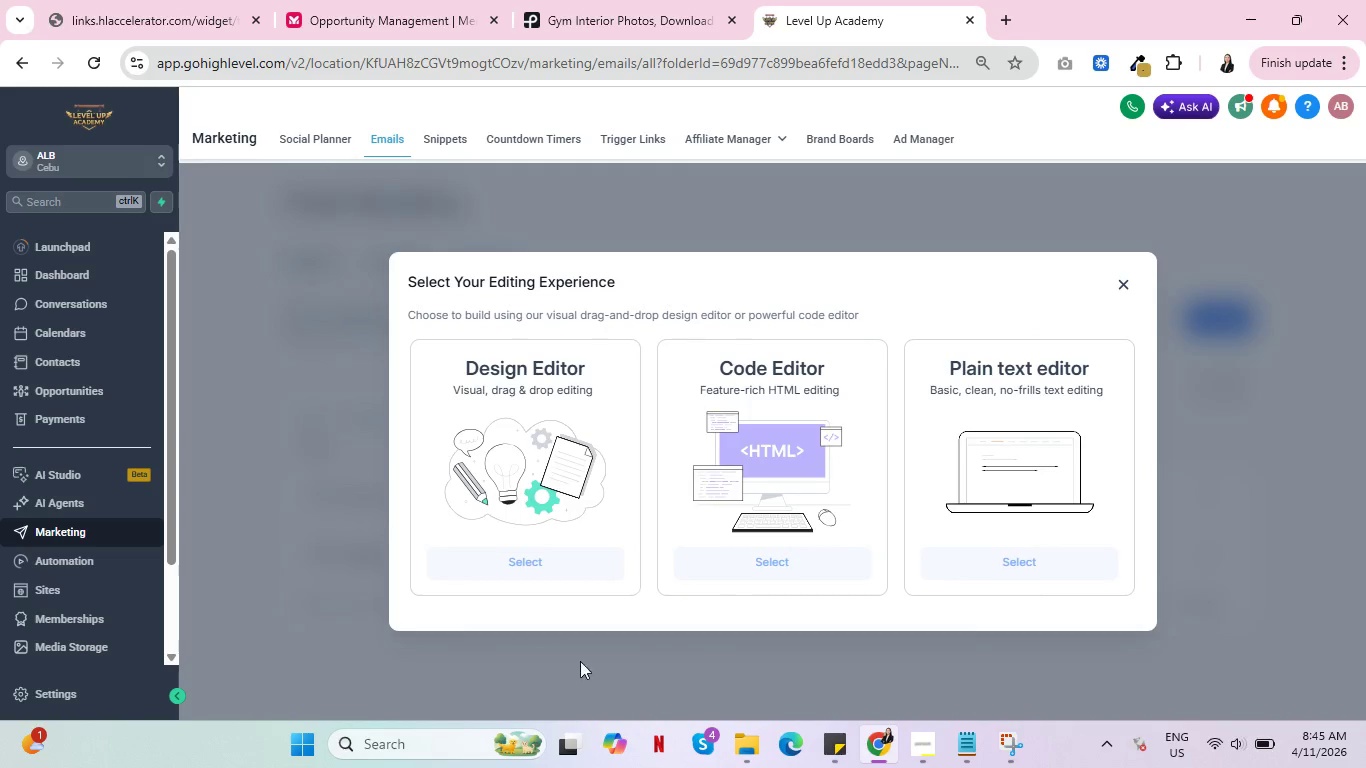 
left_click([540, 555])
 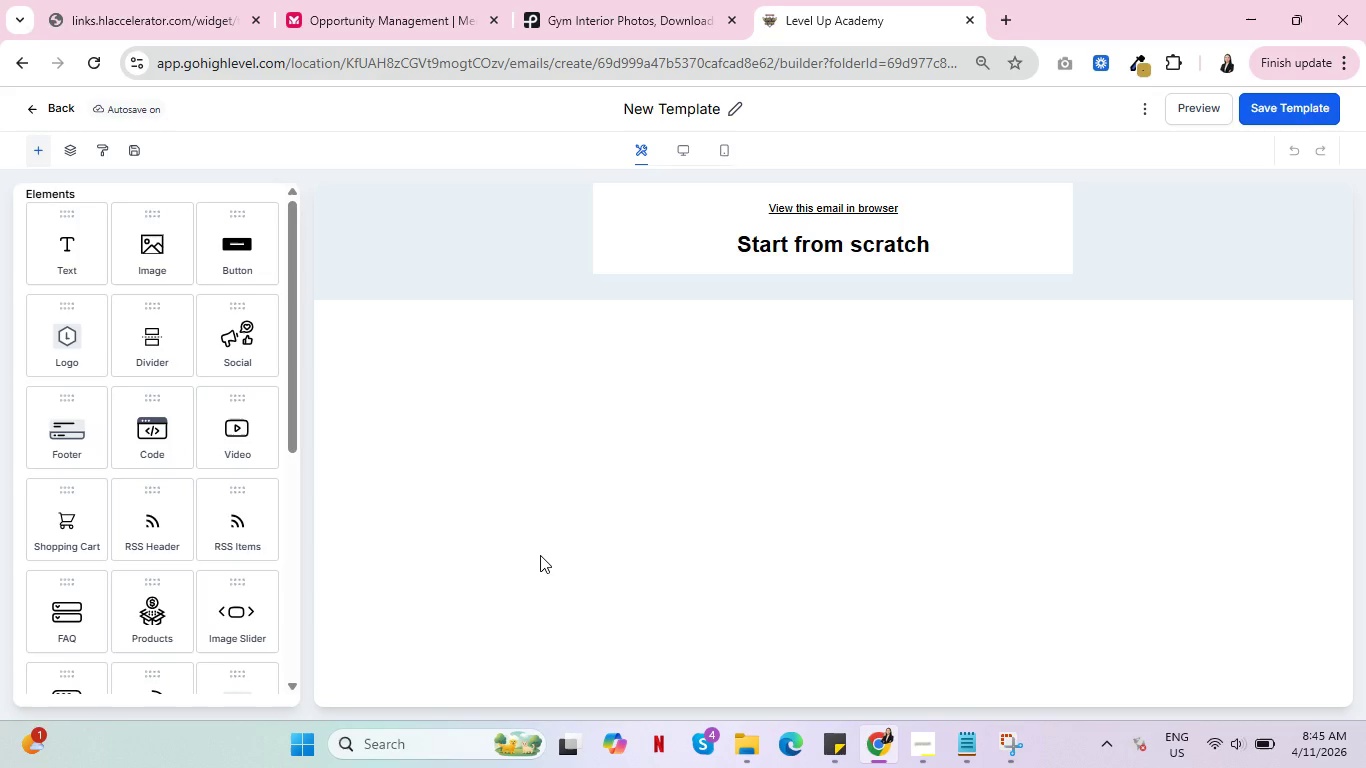 
wait(22.44)
 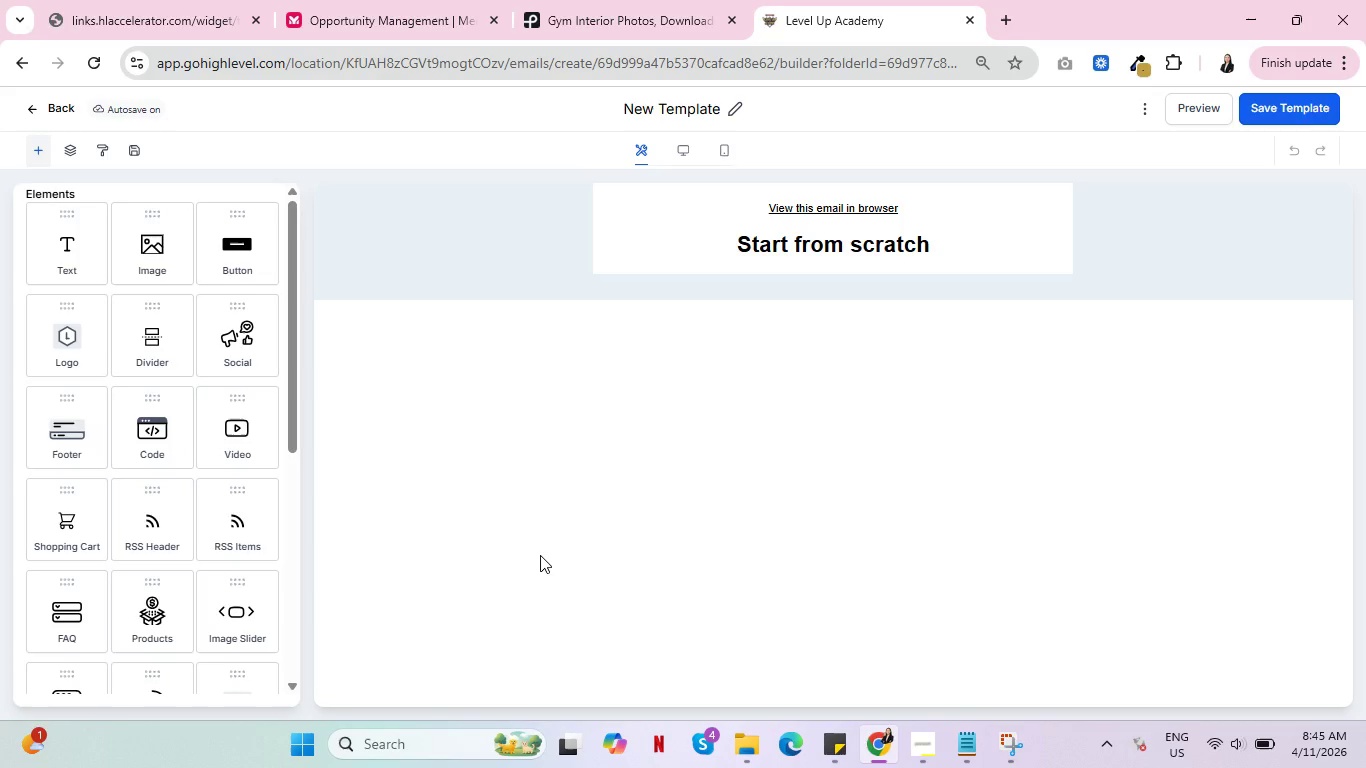 
left_click([473, 190])
 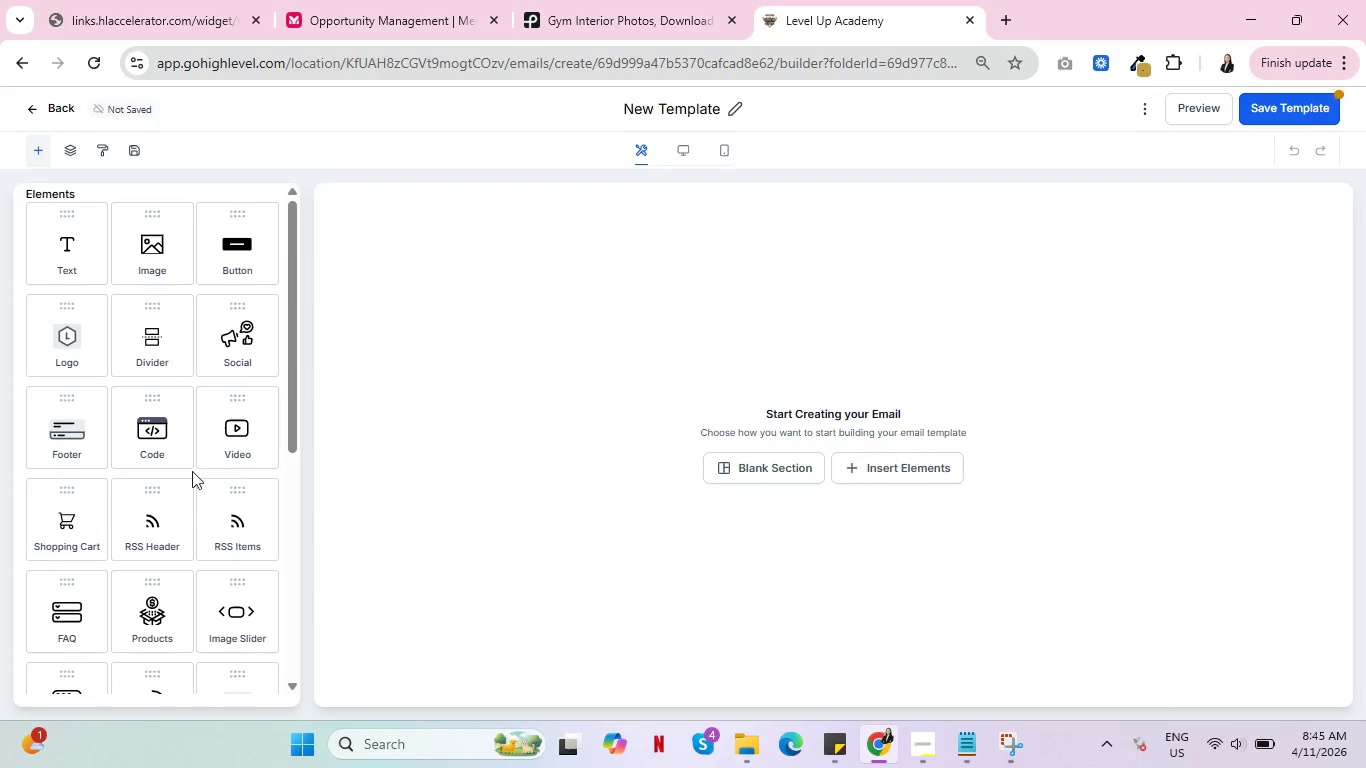 
scroll: coordinate [193, 493], scroll_direction: down, amount: 6.0
 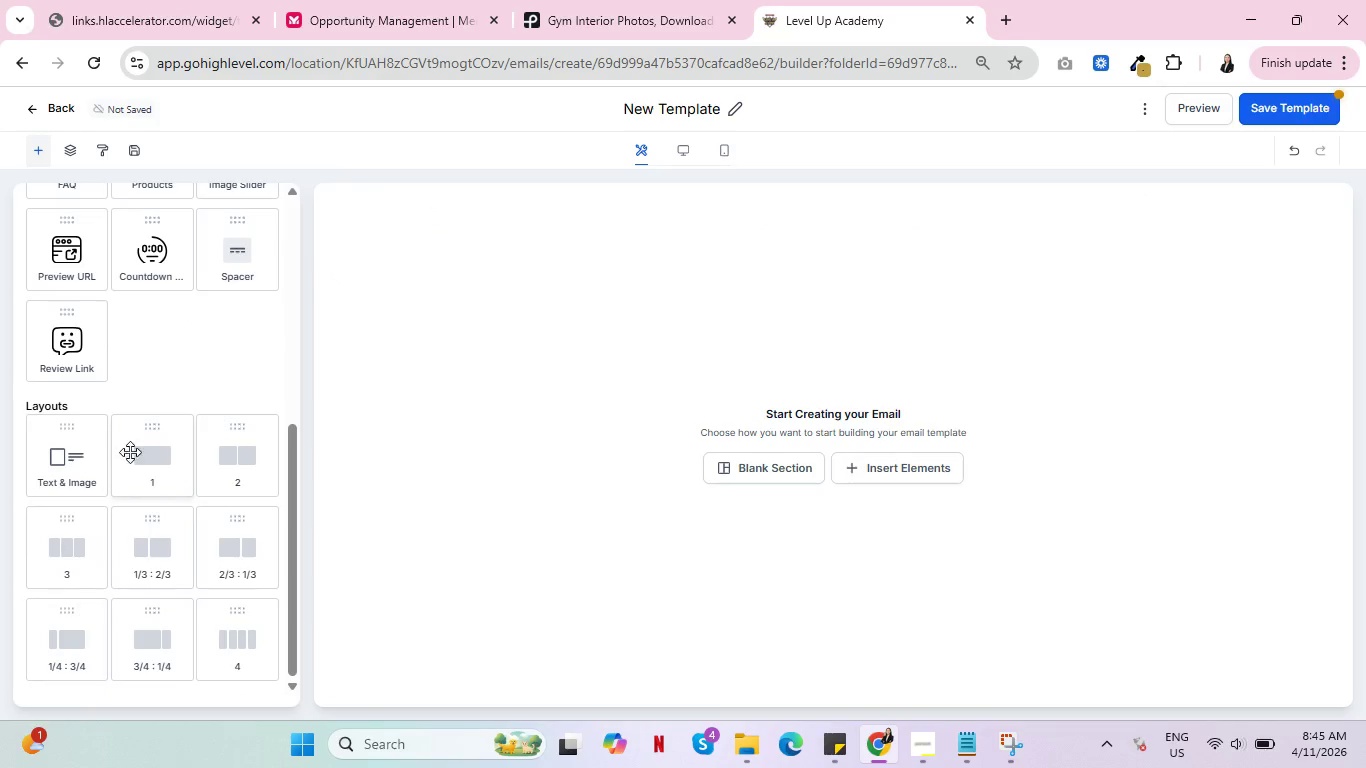 
left_click_drag(start_coordinate=[142, 455], to_coordinate=[623, 279])
 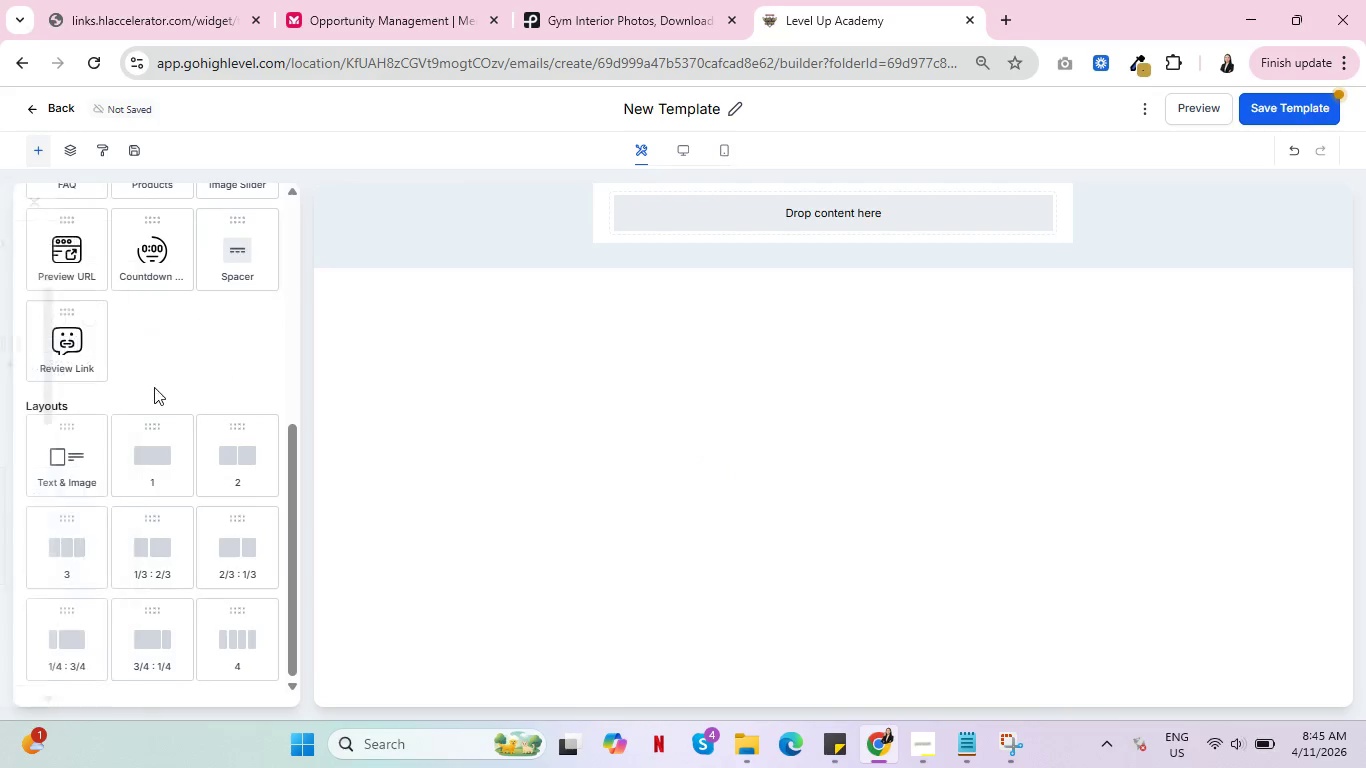 
left_click_drag(start_coordinate=[159, 454], to_coordinate=[681, 261])
 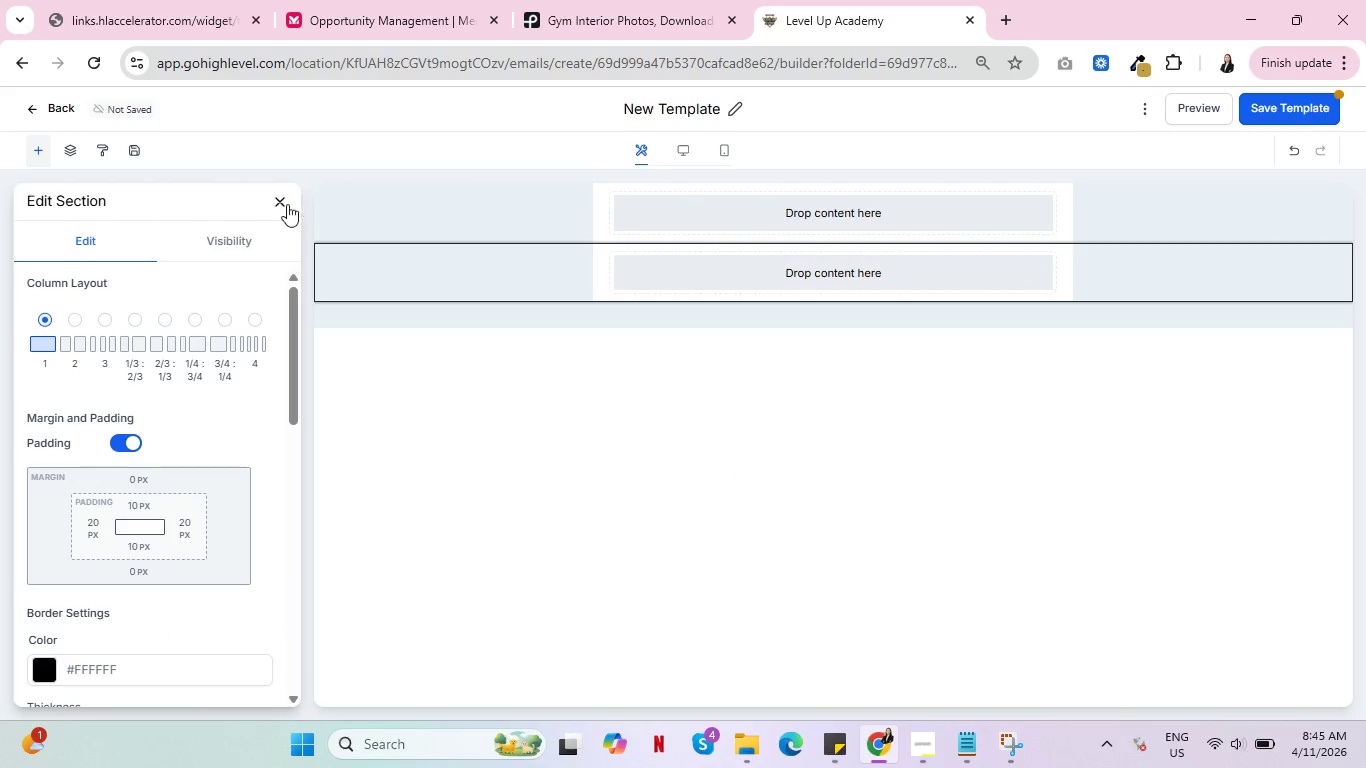 
left_click([275, 201])
 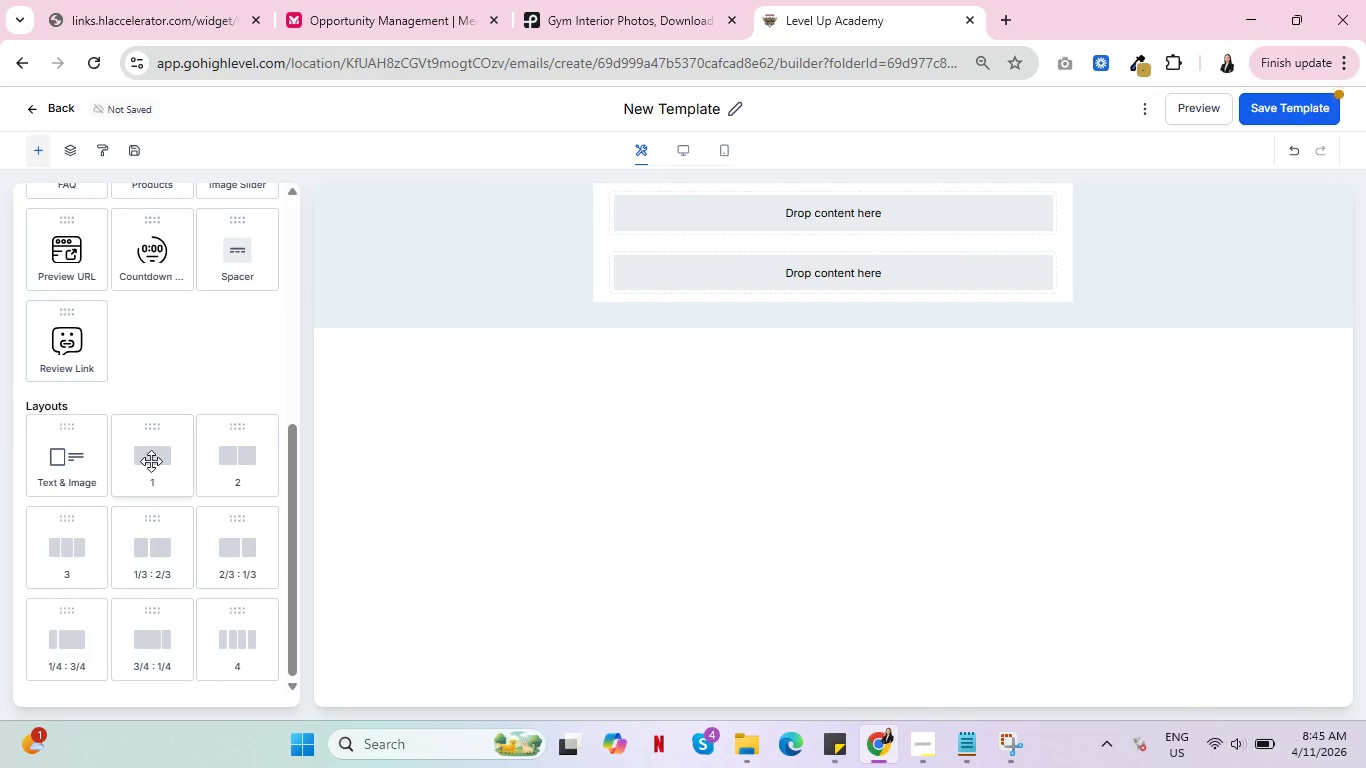 
left_click_drag(start_coordinate=[154, 461], to_coordinate=[802, 279])
 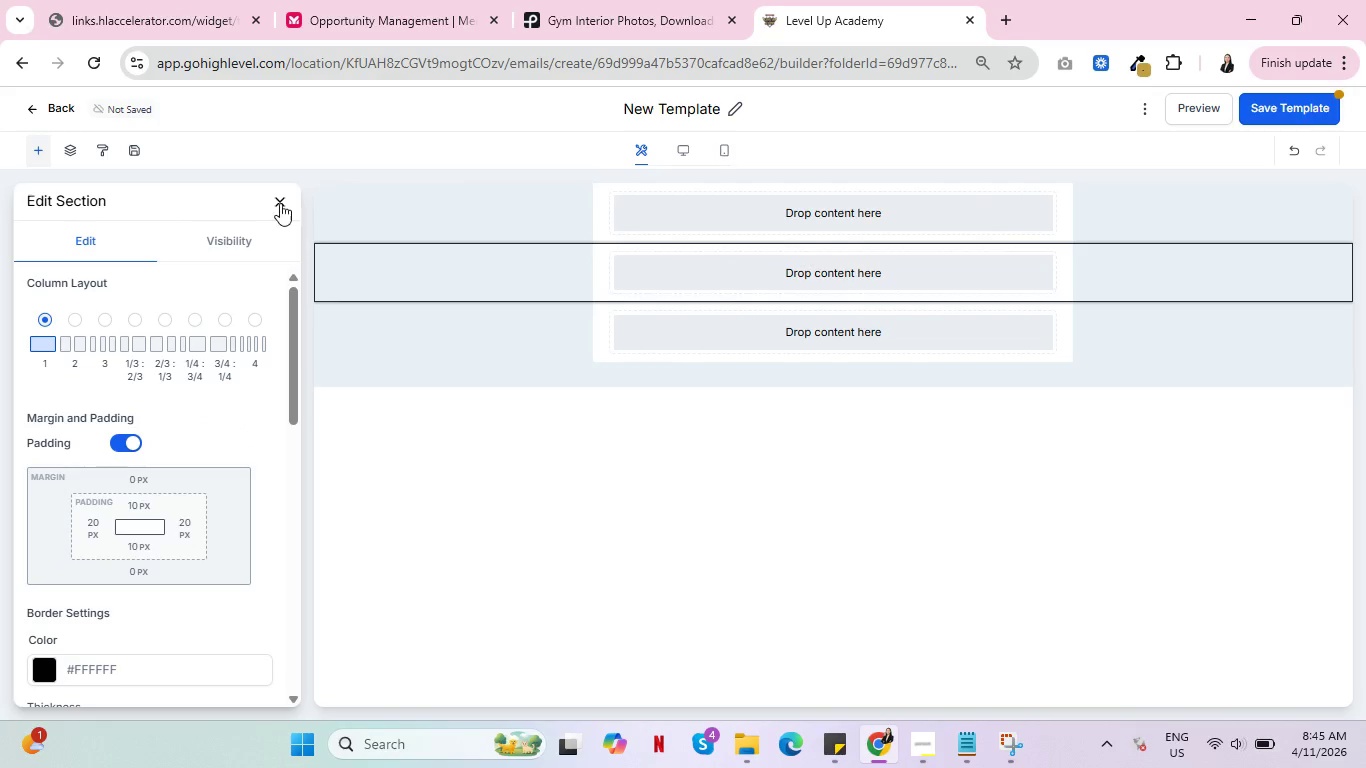 
left_click([276, 201])
 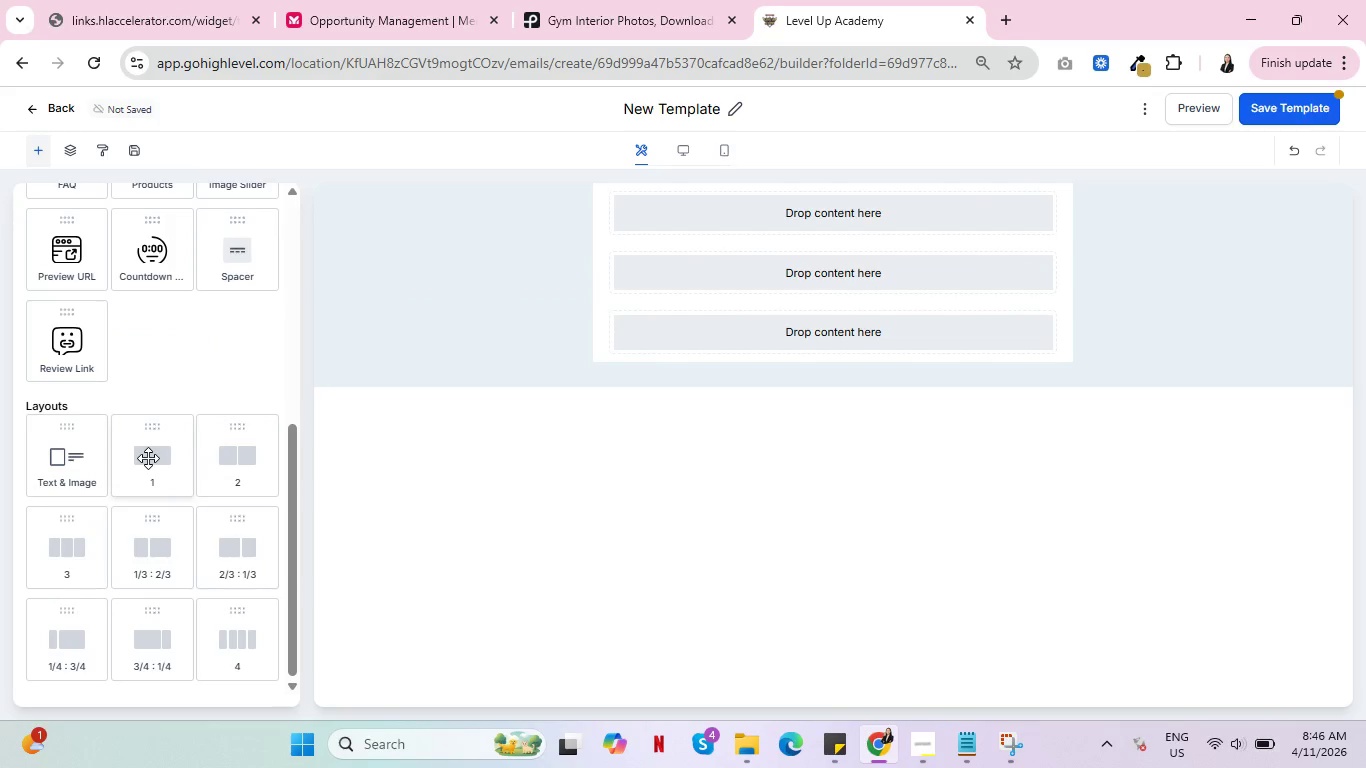 
left_click_drag(start_coordinate=[148, 458], to_coordinate=[780, 353])
 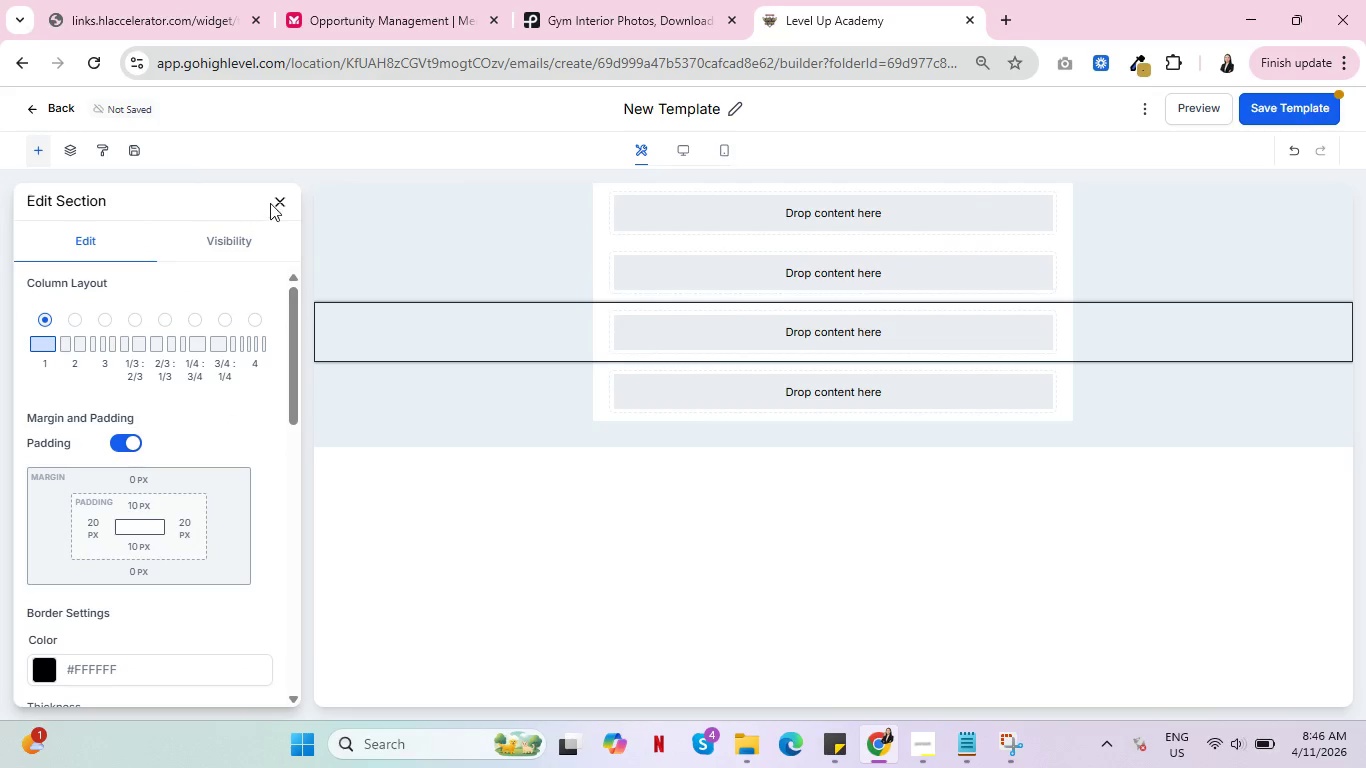 
left_click_drag(start_coordinate=[273, 203], to_coordinate=[279, 200])
 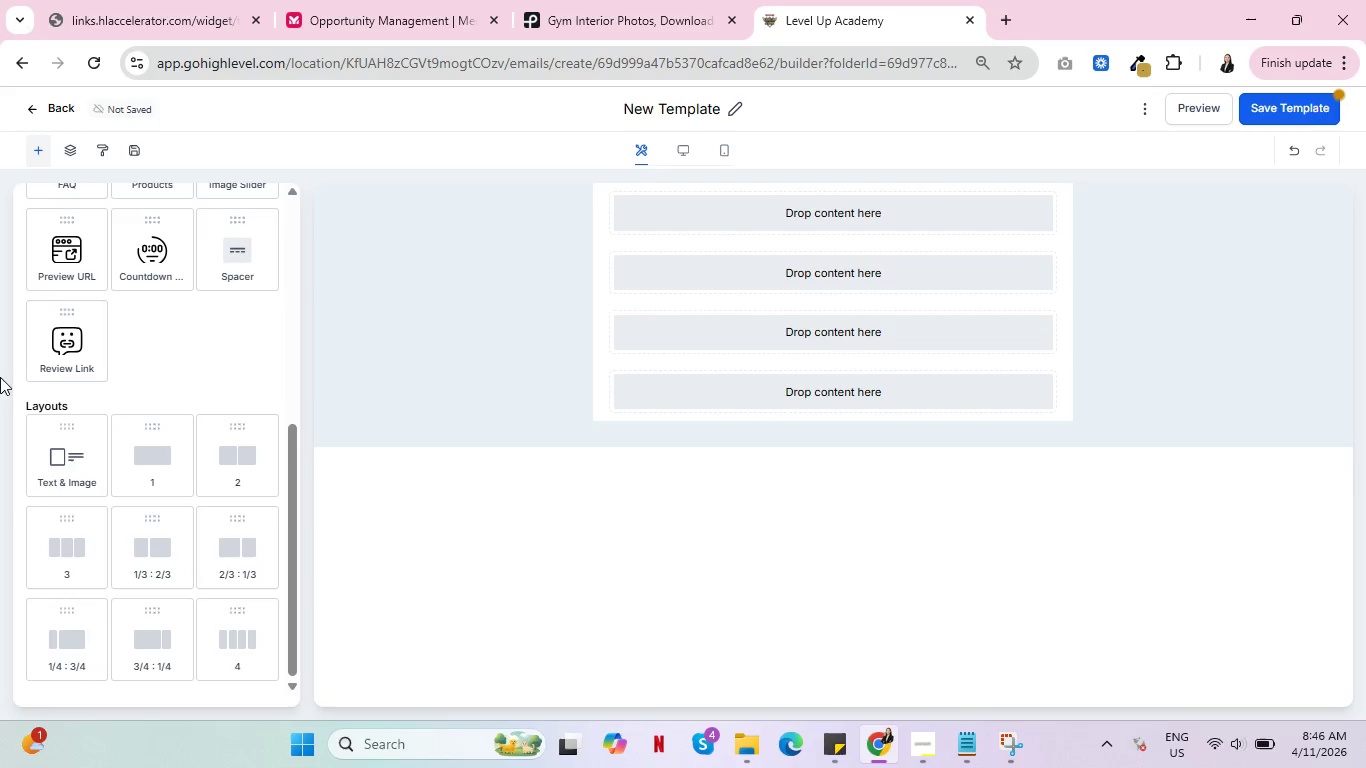 
scroll: coordinate [134, 341], scroll_direction: up, amount: 5.0
 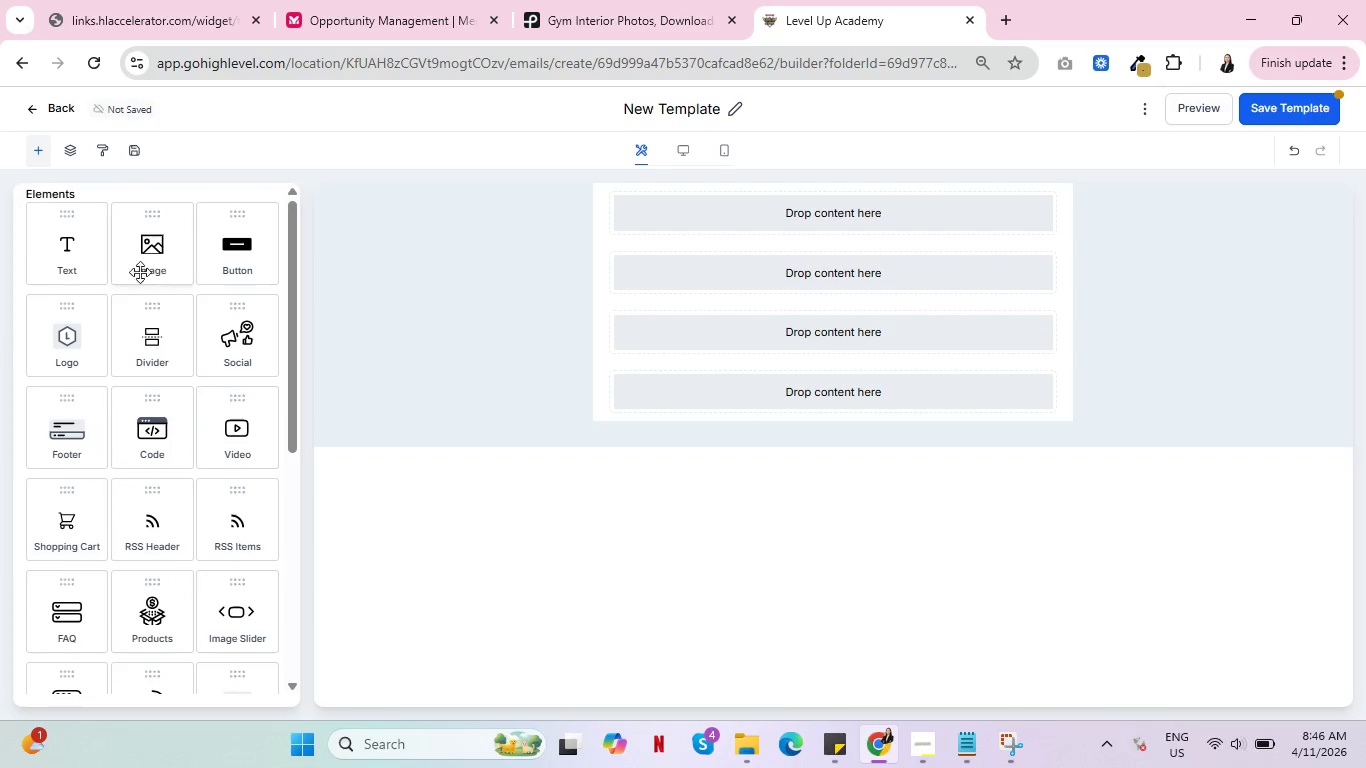 
left_click_drag(start_coordinate=[65, 232], to_coordinate=[851, 274])
 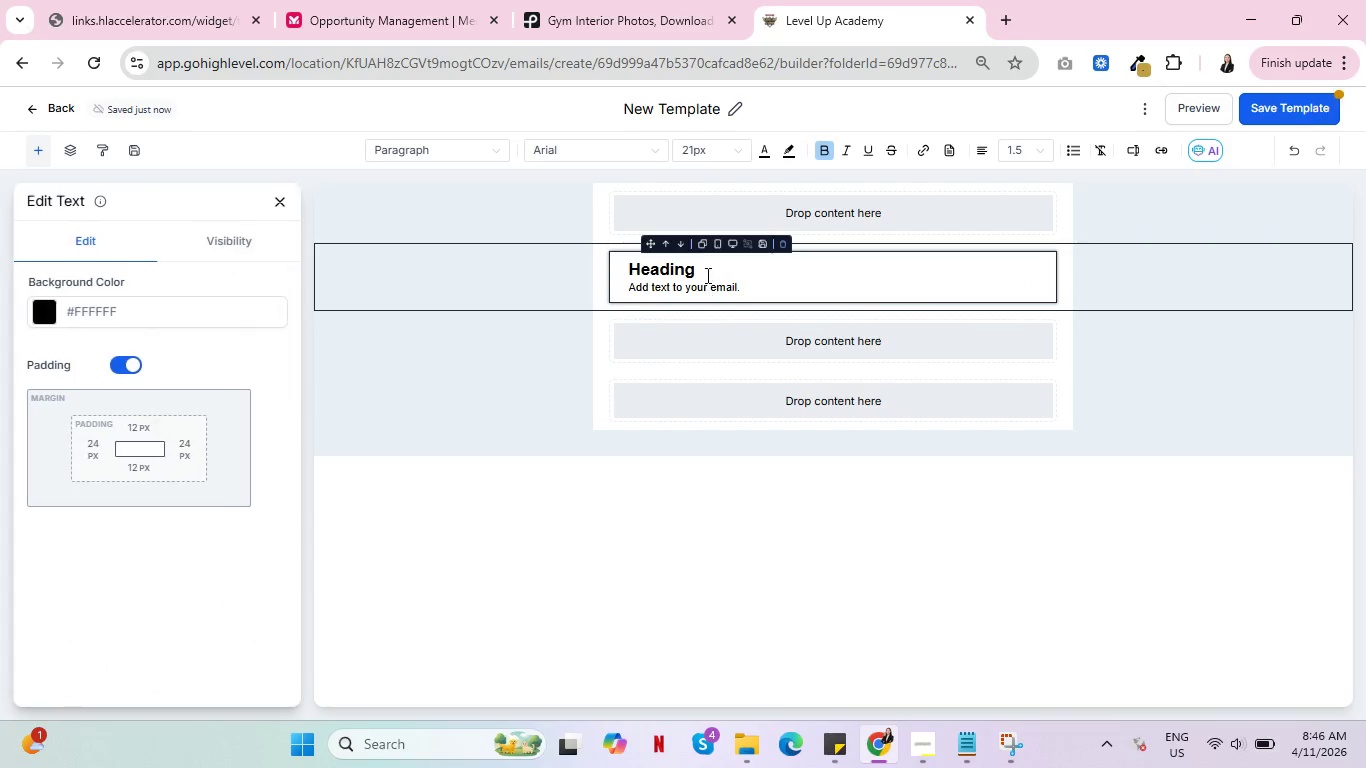 
left_click([708, 271])
 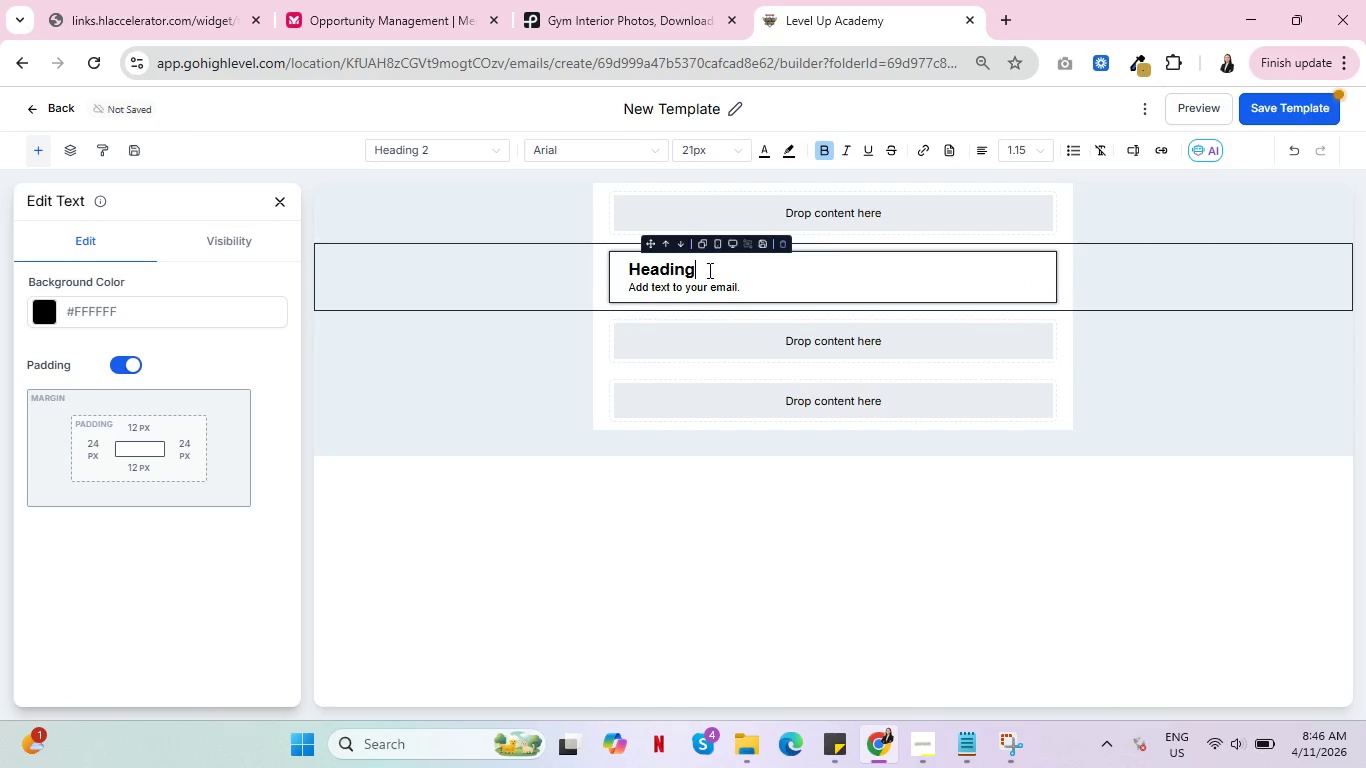 
left_click_drag(start_coordinate=[708, 270], to_coordinate=[607, 268])
 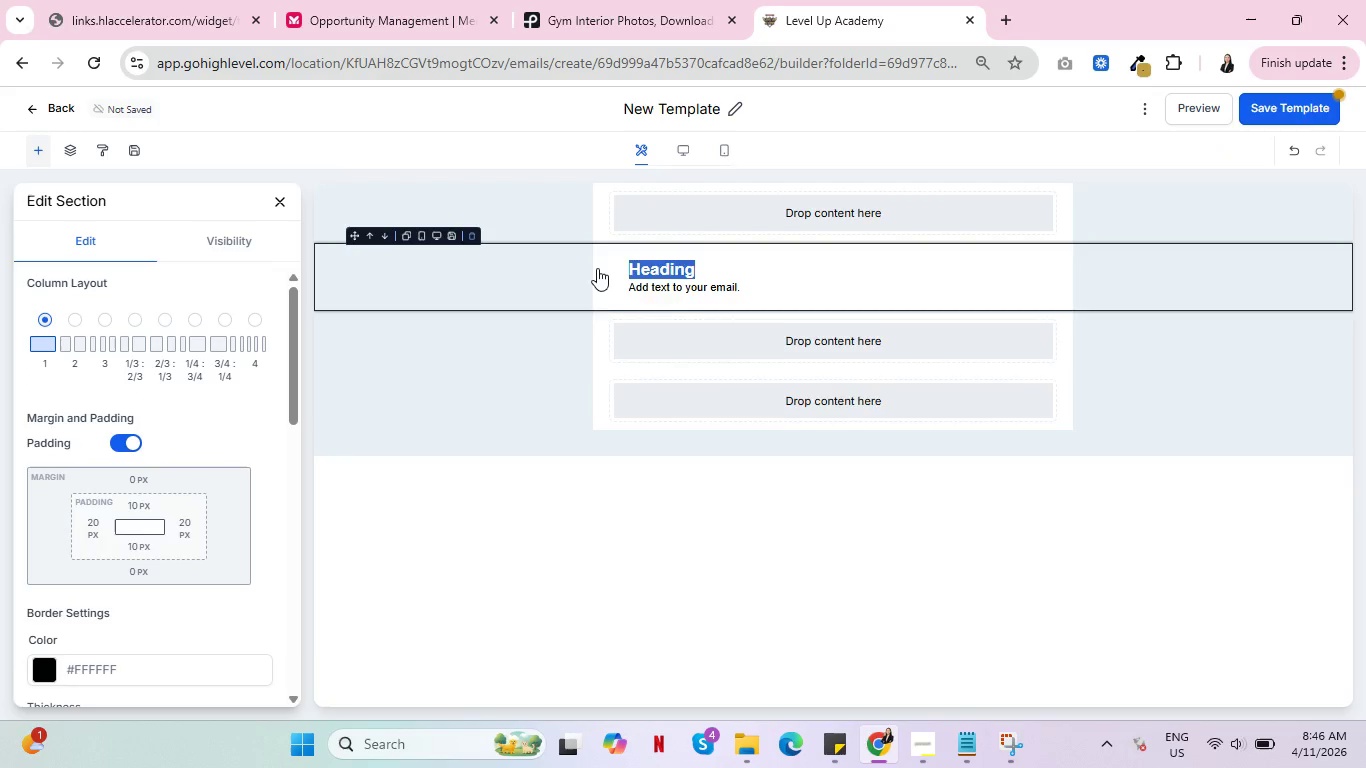 
key(Backspace)
 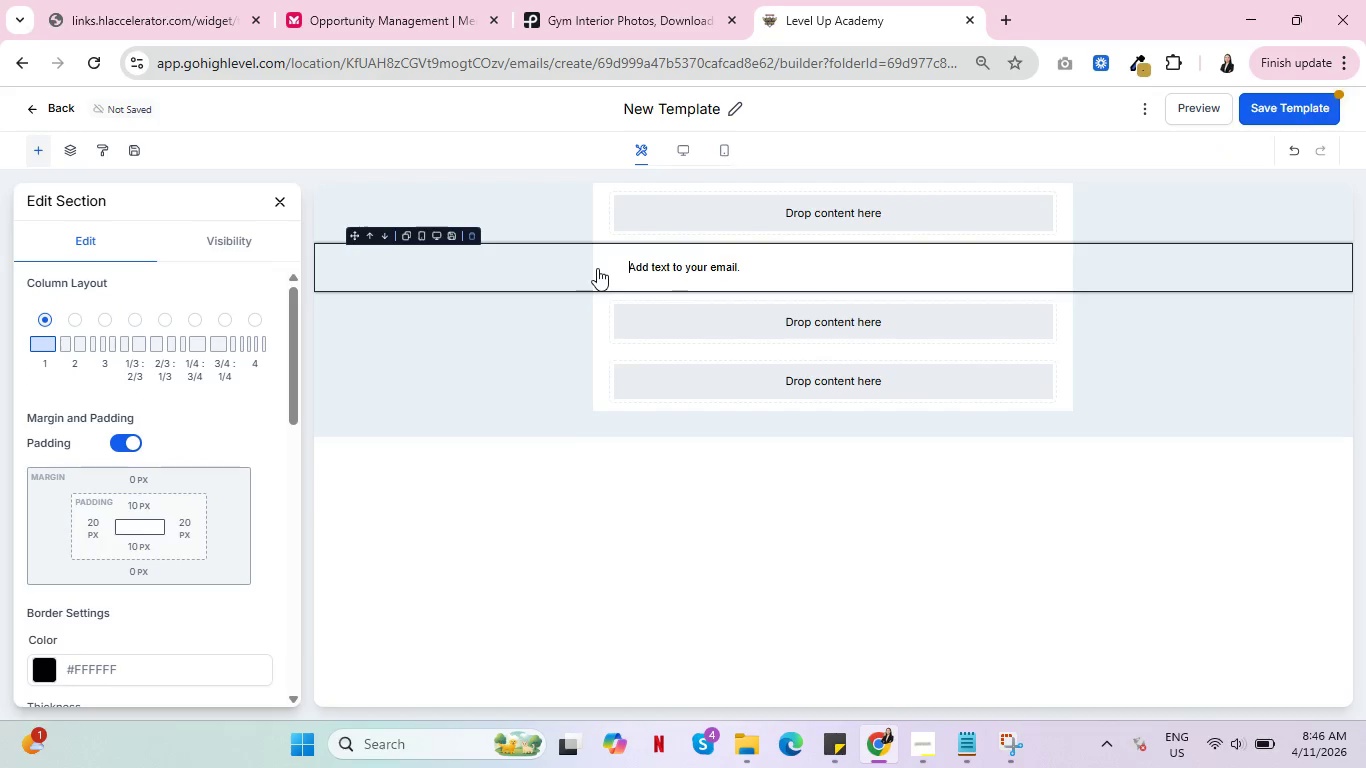 
wait(10.56)
 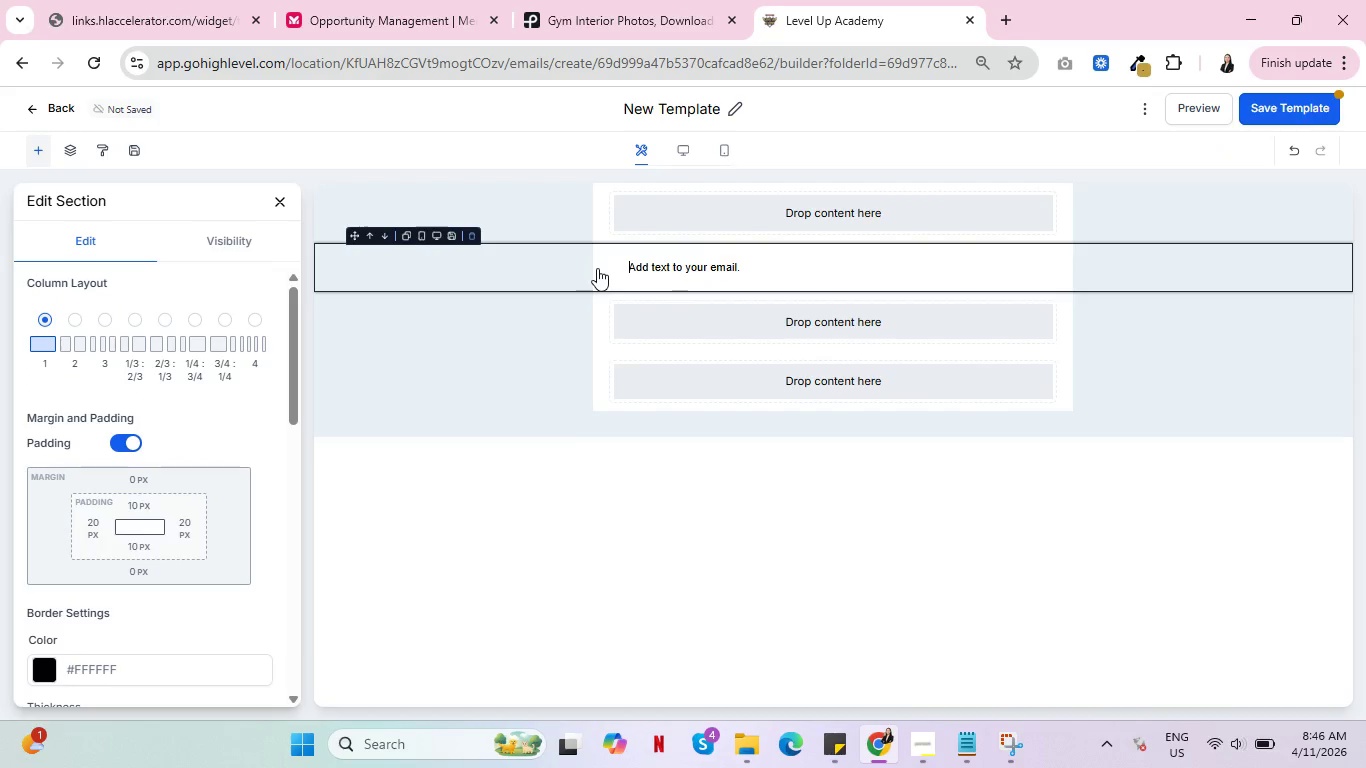 
key(Control+A)
 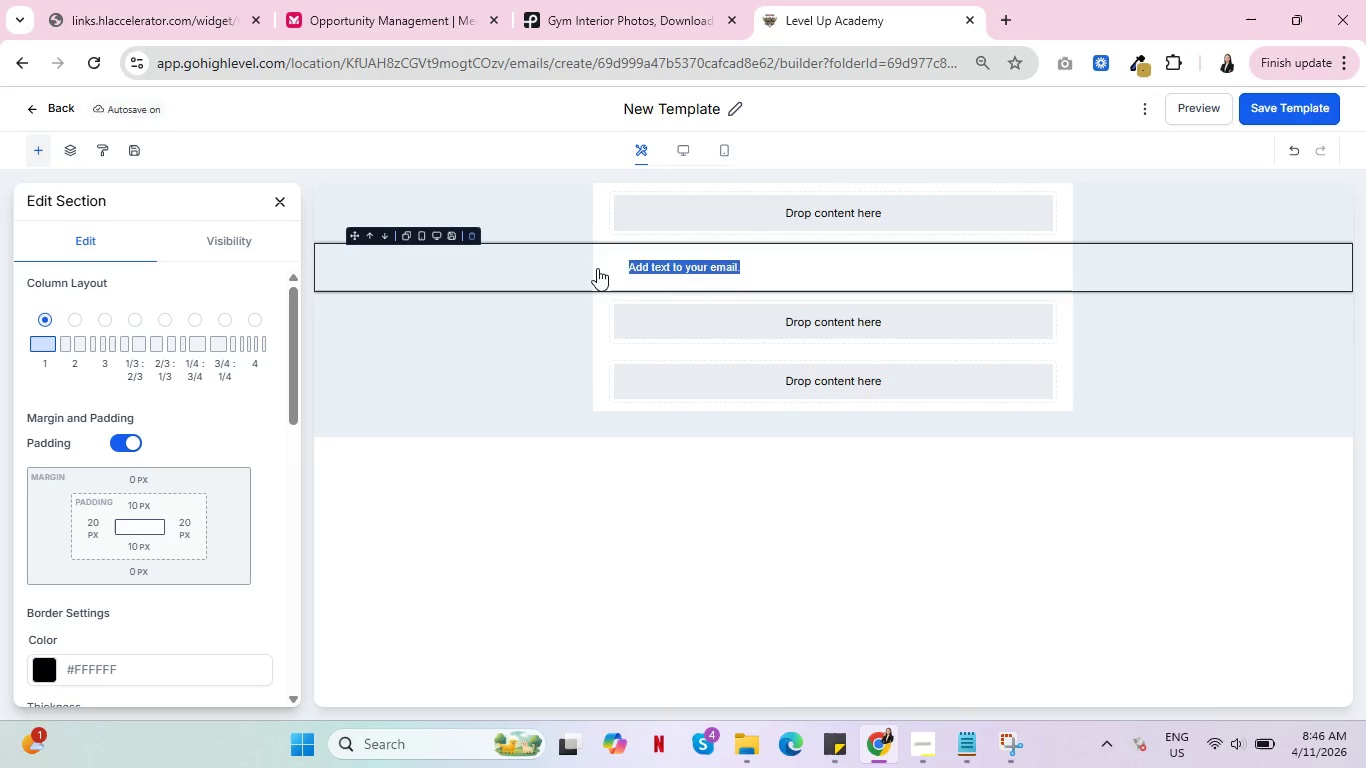 
key(Backspace)
 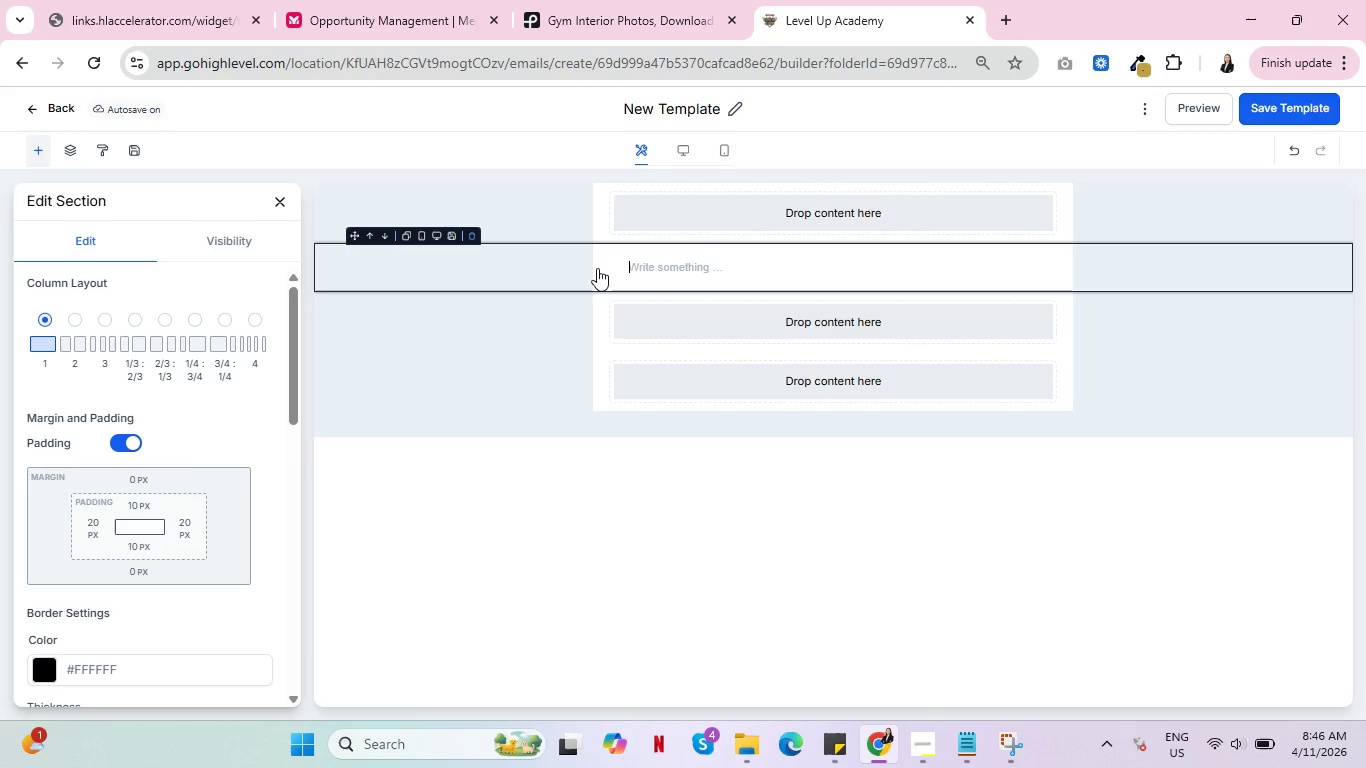 
wait(25.14)
 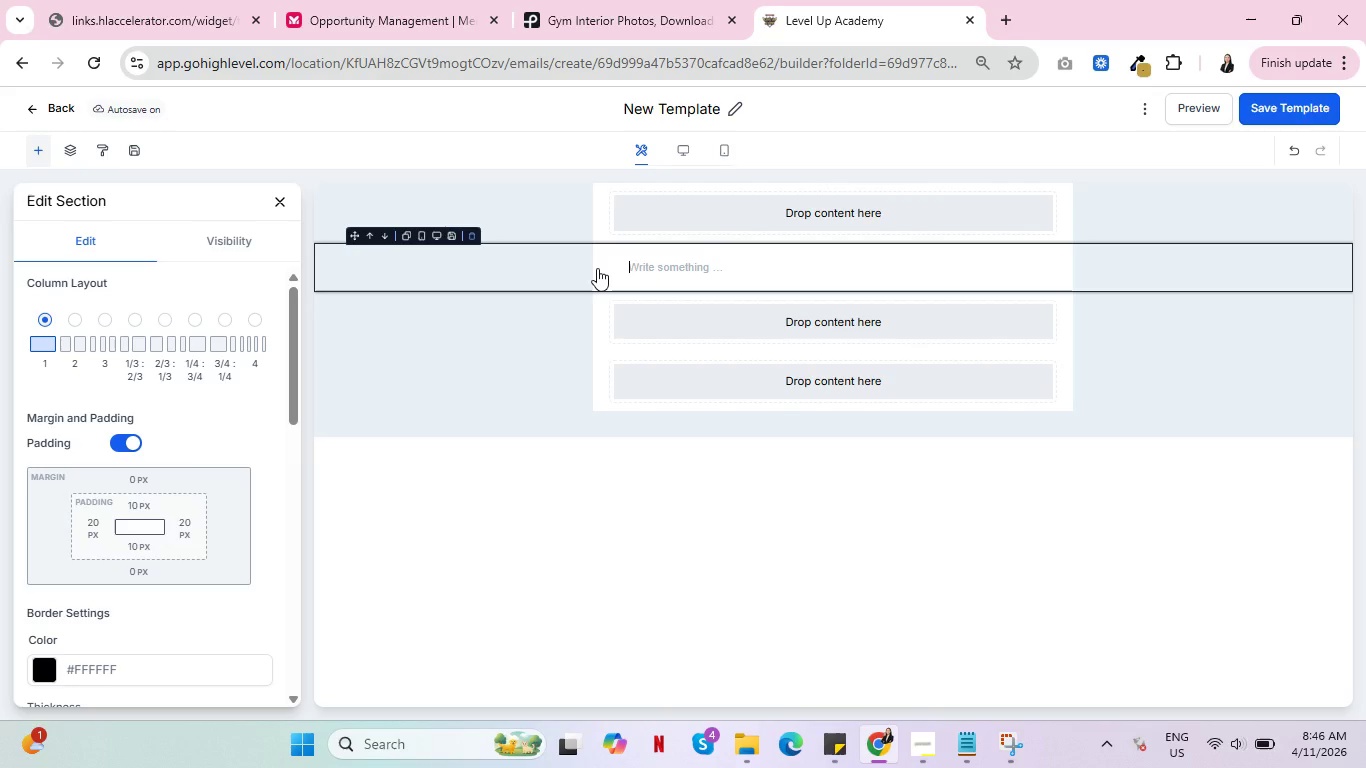 
type(Beyond Renovation,)
key(Backspace)
type(: Capturin )
key(Backspace)
type(g the MArkey)
key(Backspace)
key(Backspace)
key(Backspace)
key(Backspace)
key(Backspace)
type(arket-Ready Brilliance of Your Project)
 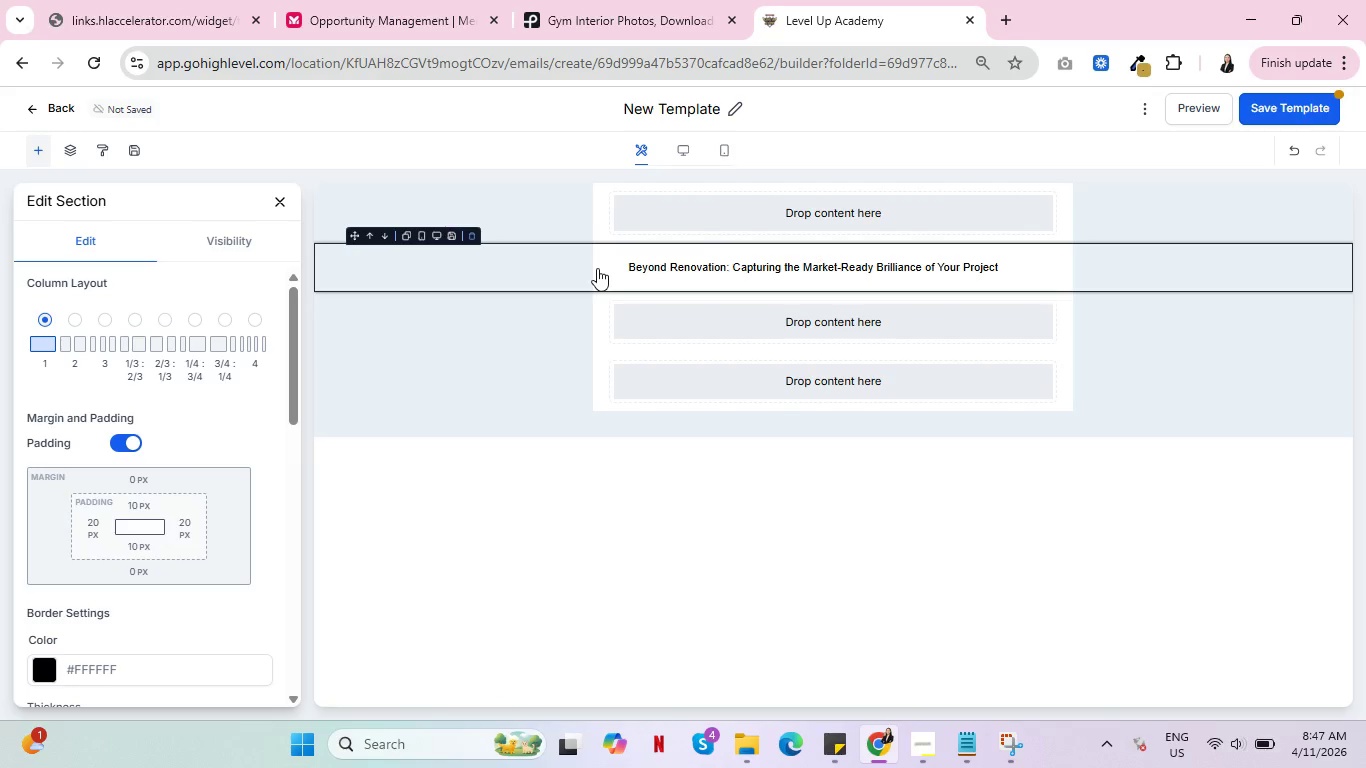 
key(Enter)
 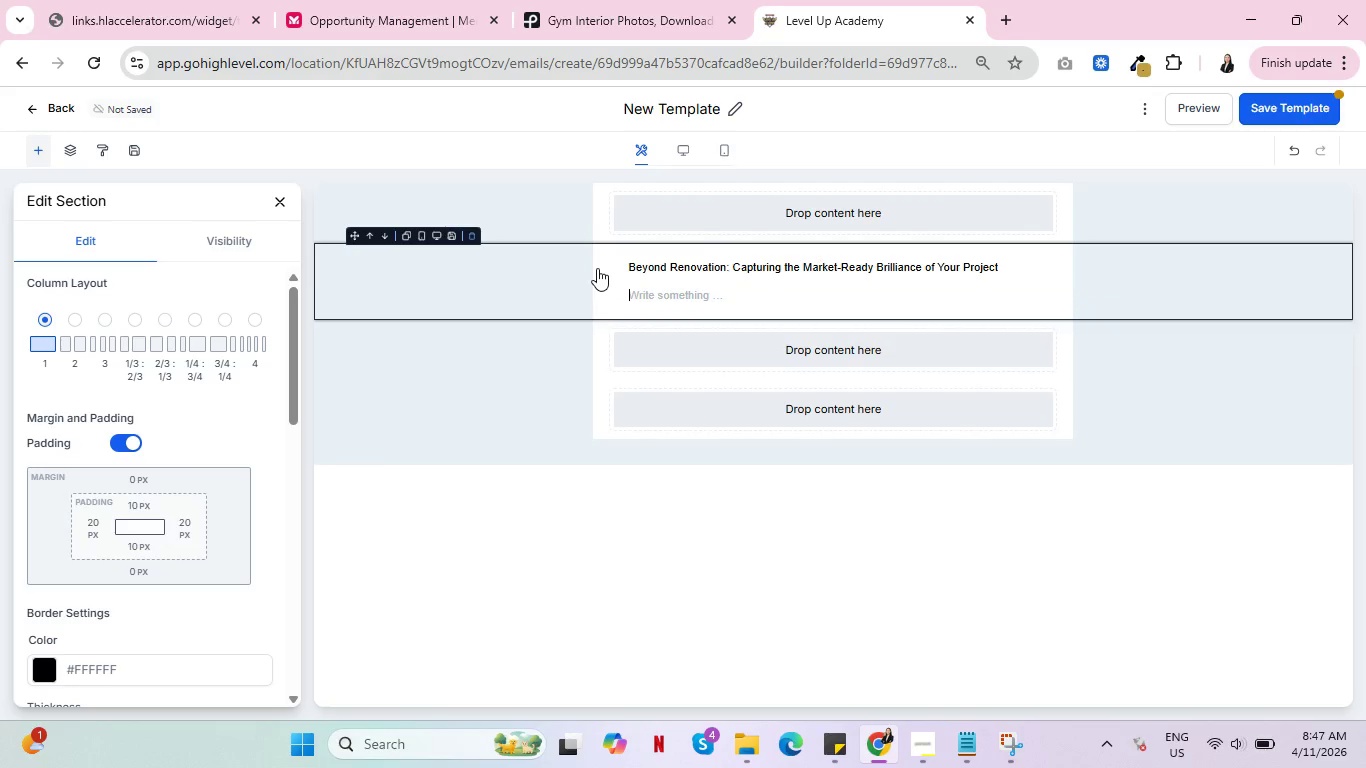 
key(Enter)
 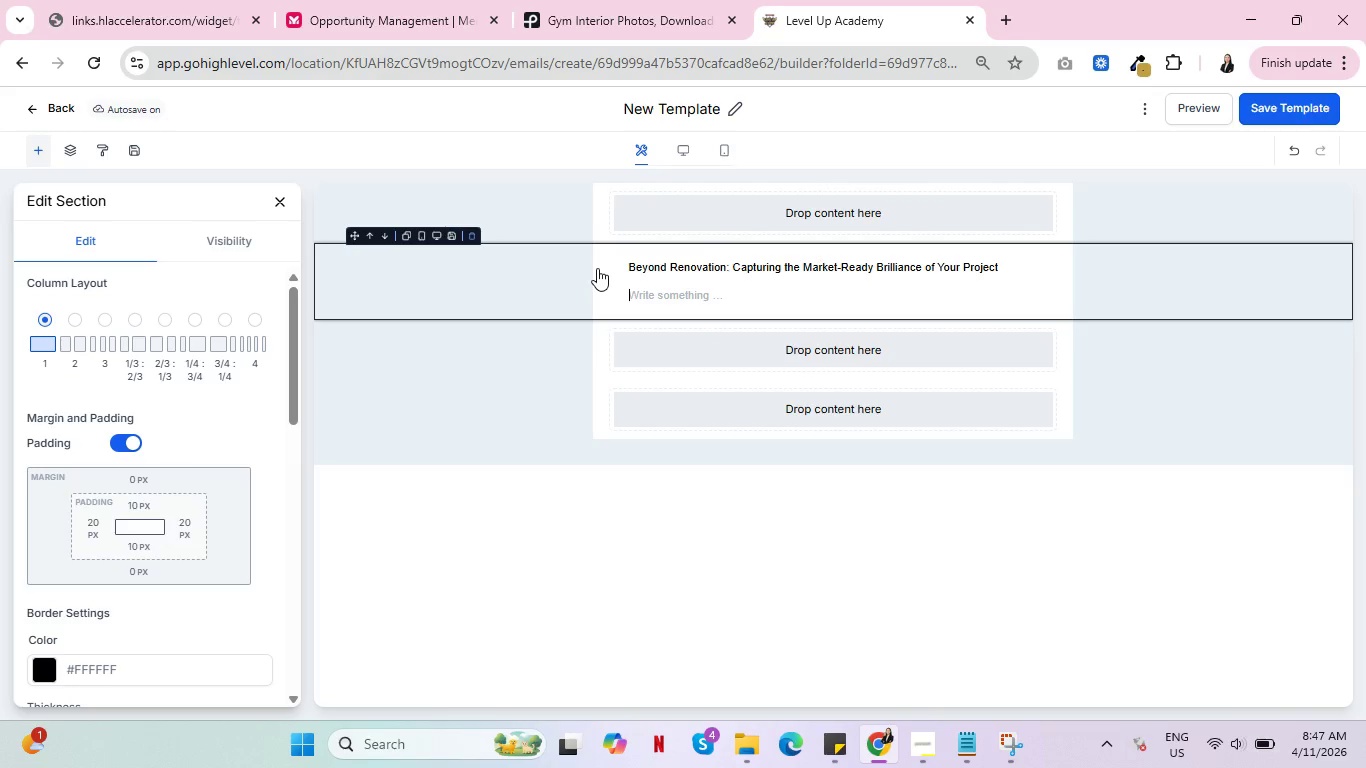 
wait(27.14)
 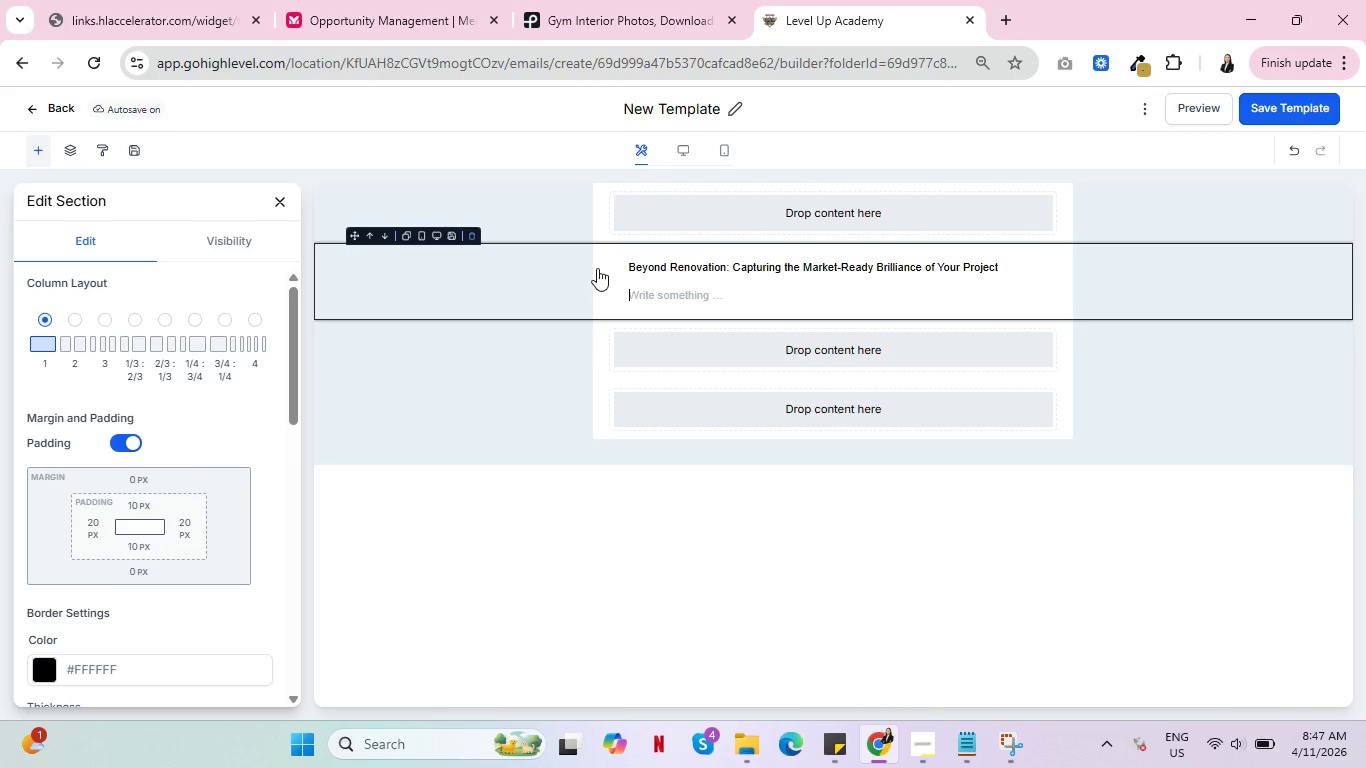 
left_click([743, 300])
 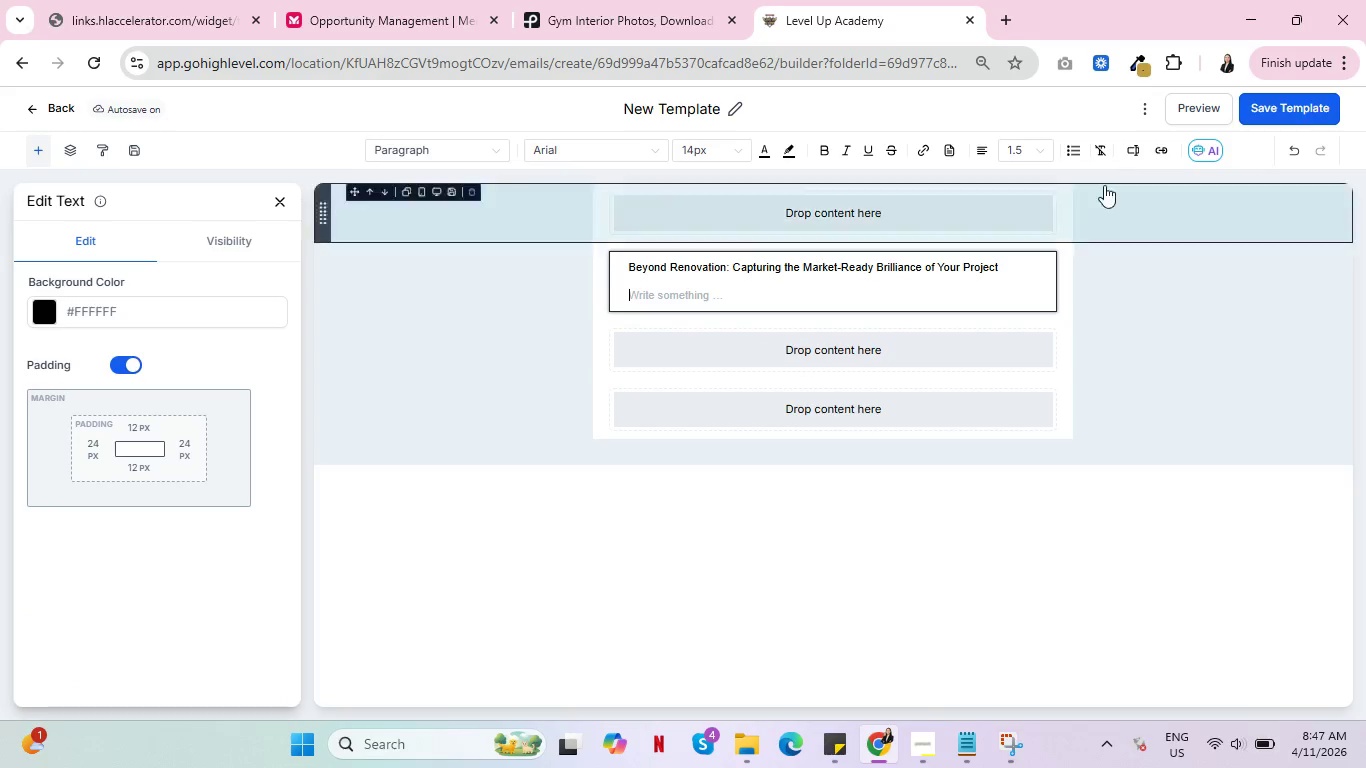 
left_click([1135, 148])
 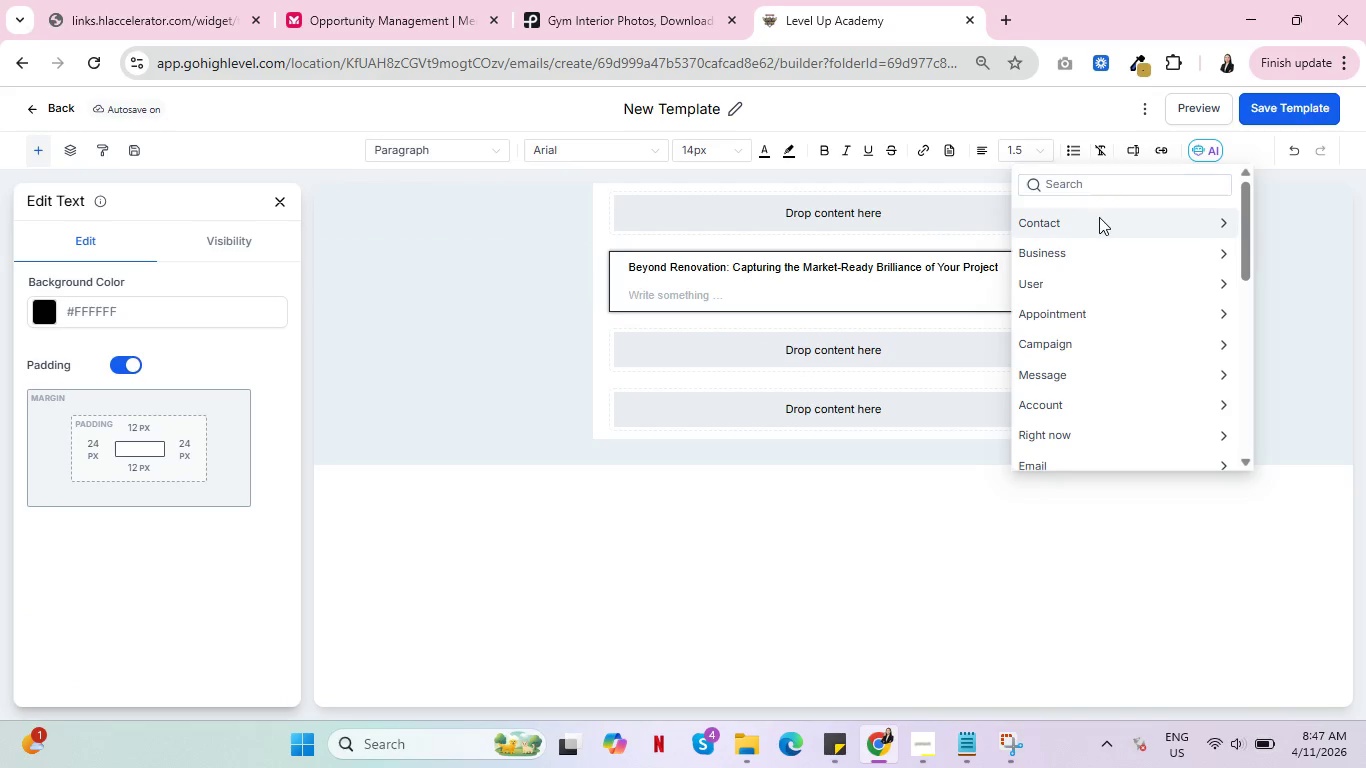 
left_click([1099, 218])
 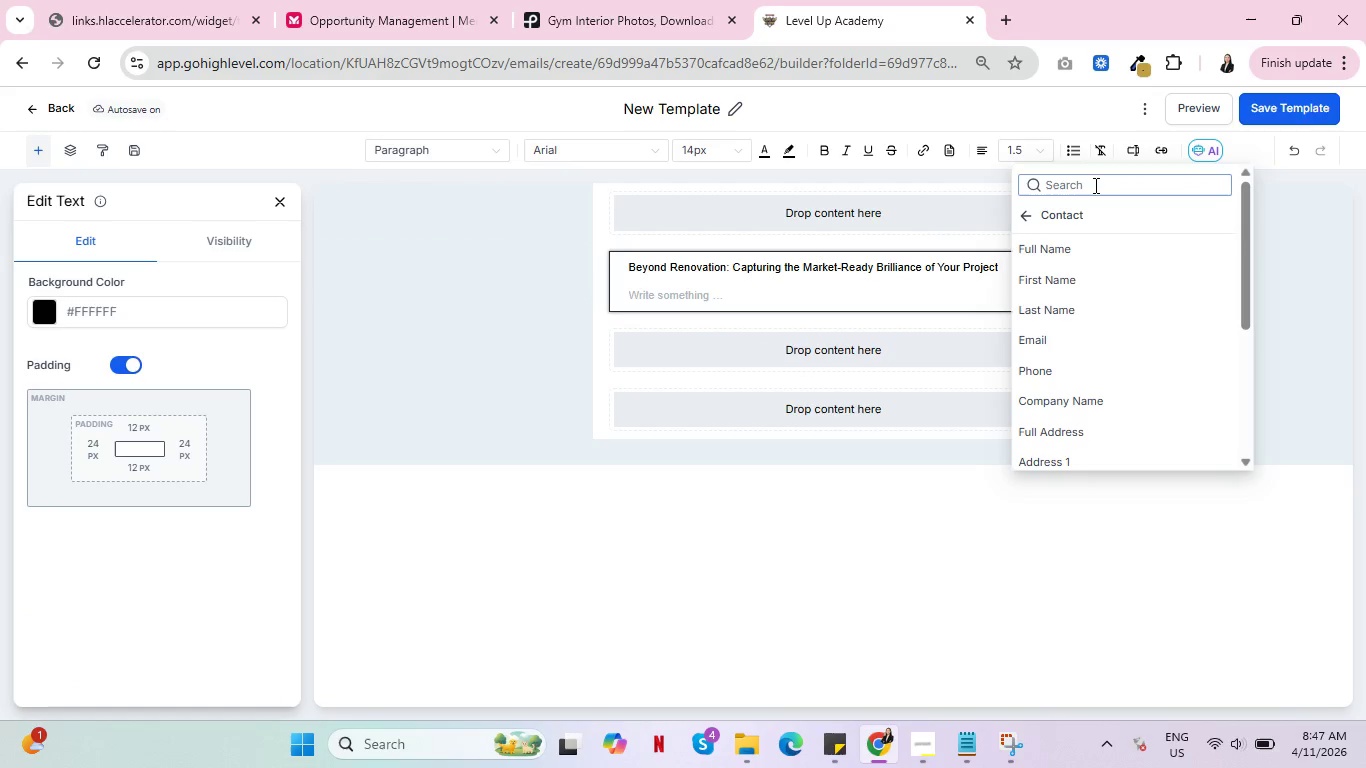 
left_click([1094, 185])
 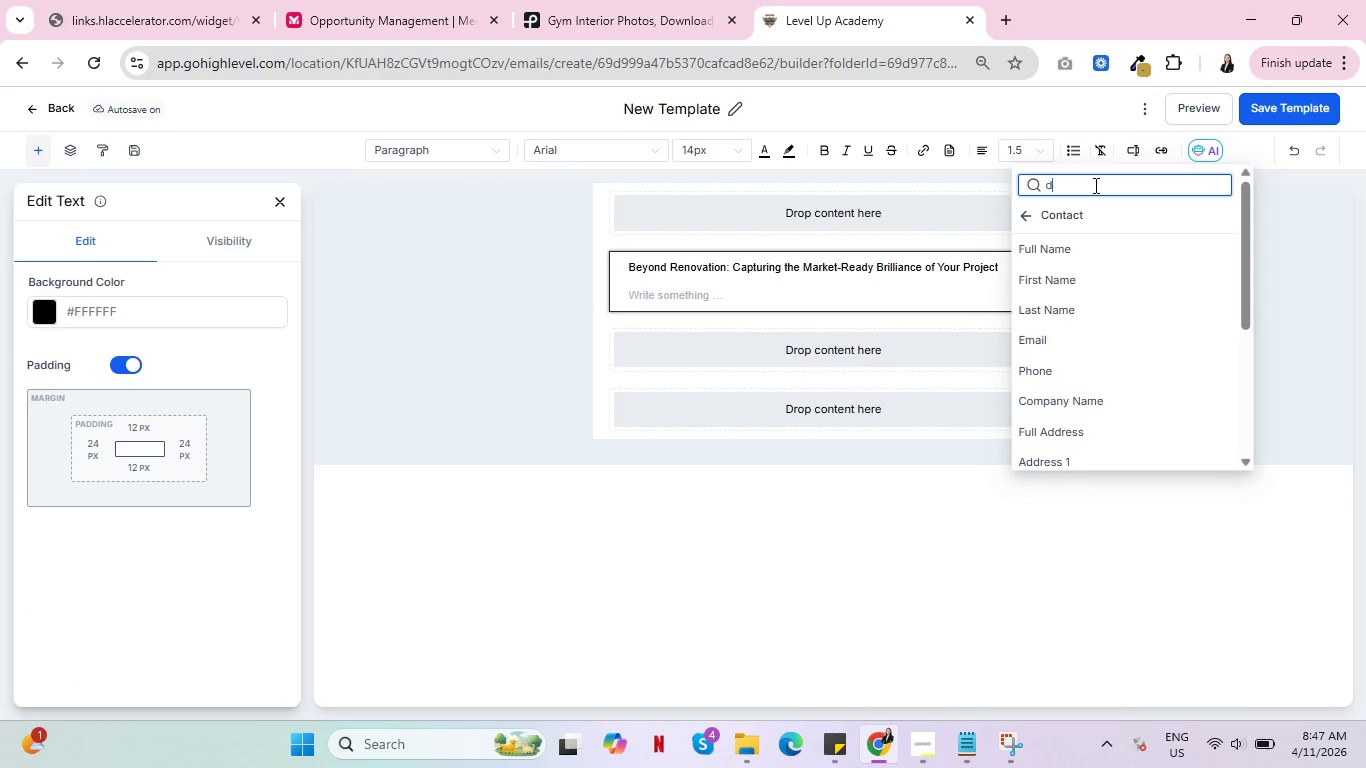 
type(deve)
 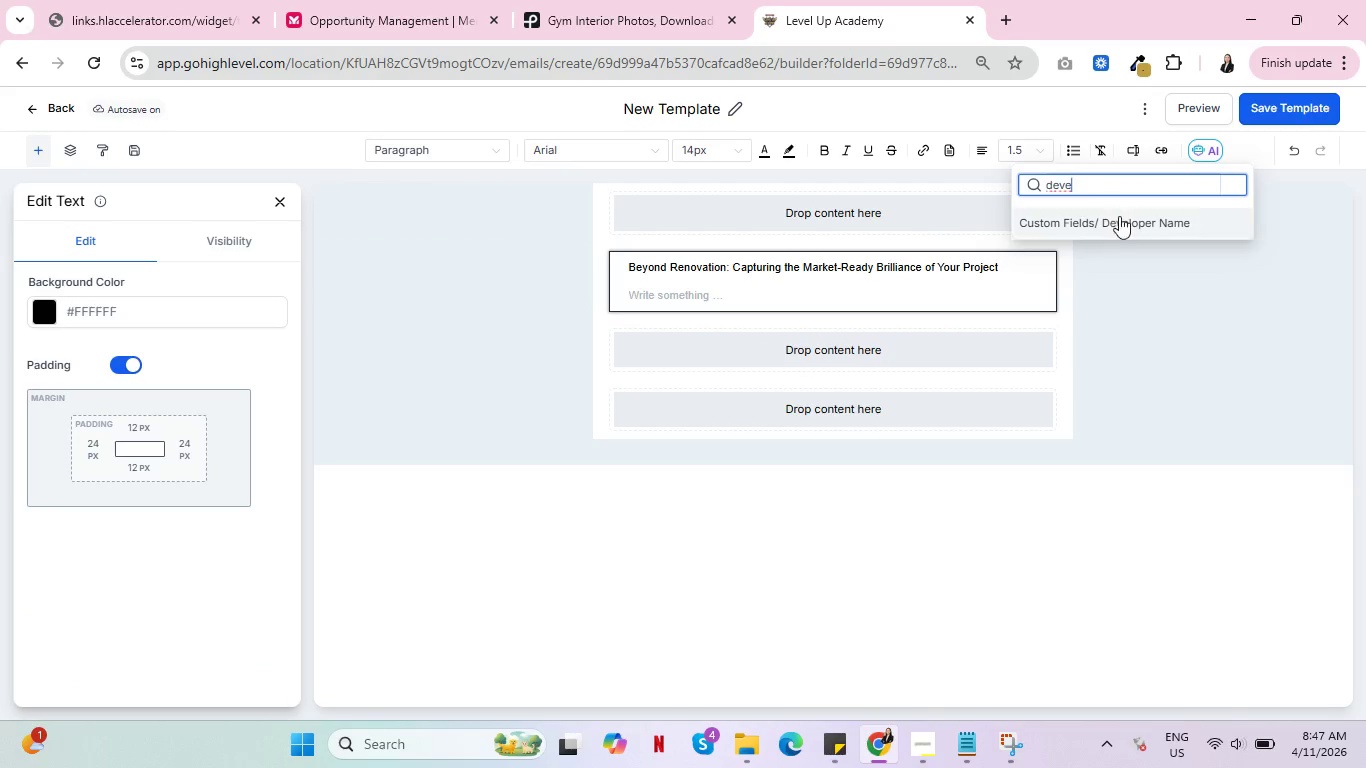 
left_click([1123, 222])
 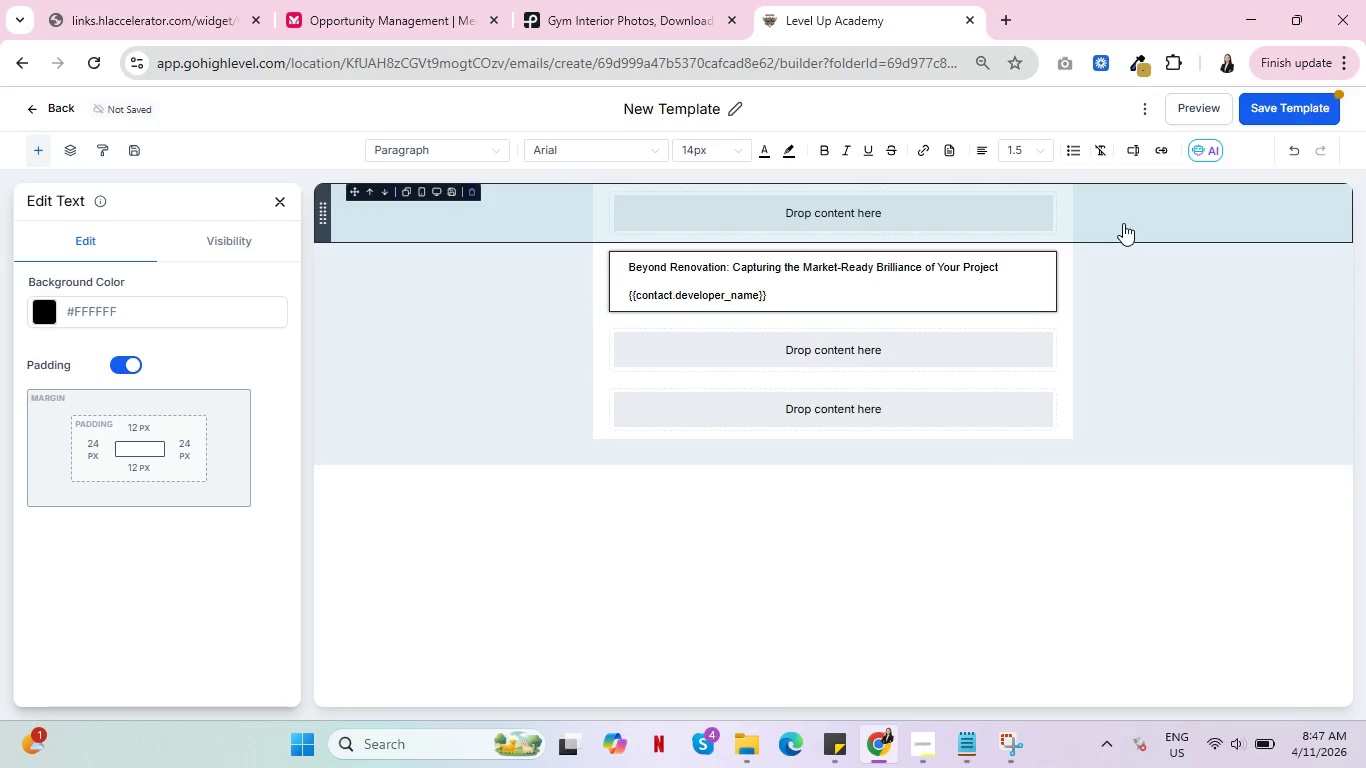 
key(Comma)
 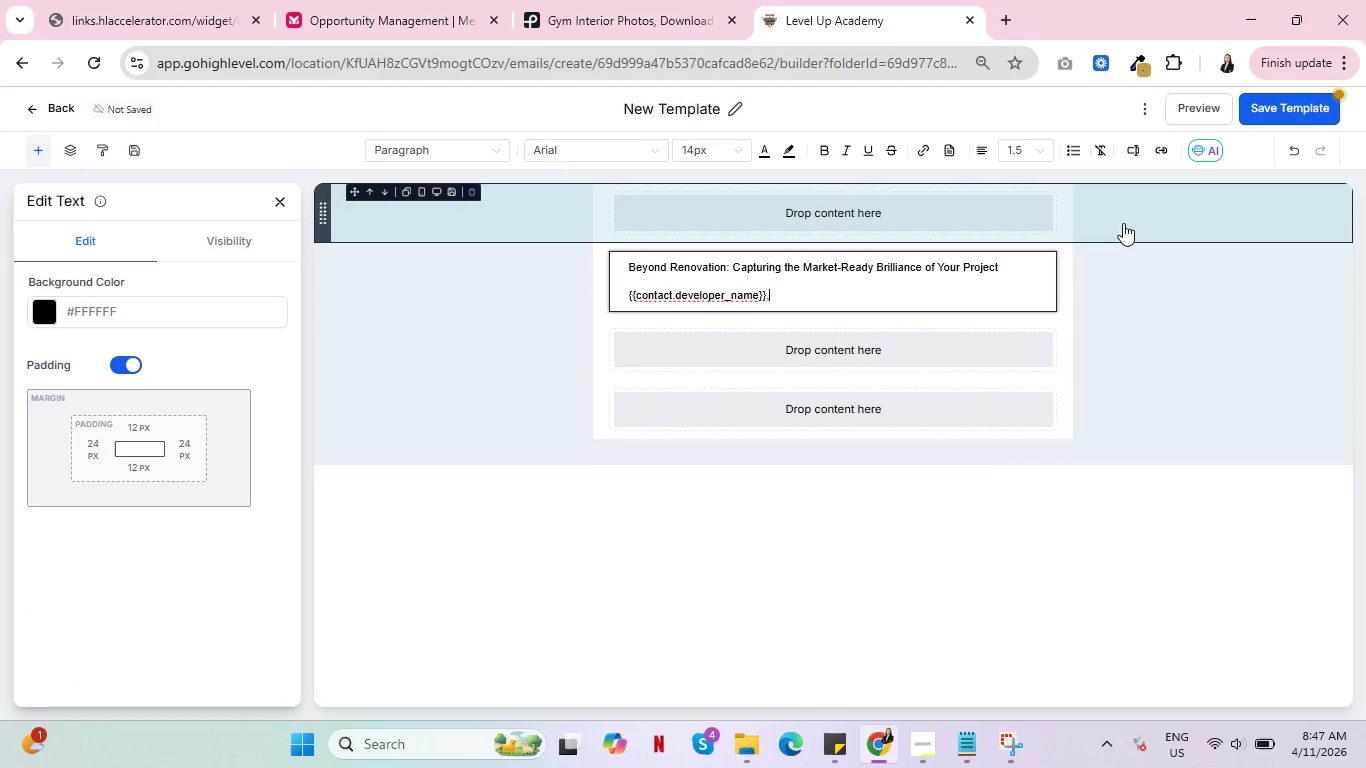 
key(Enter)
 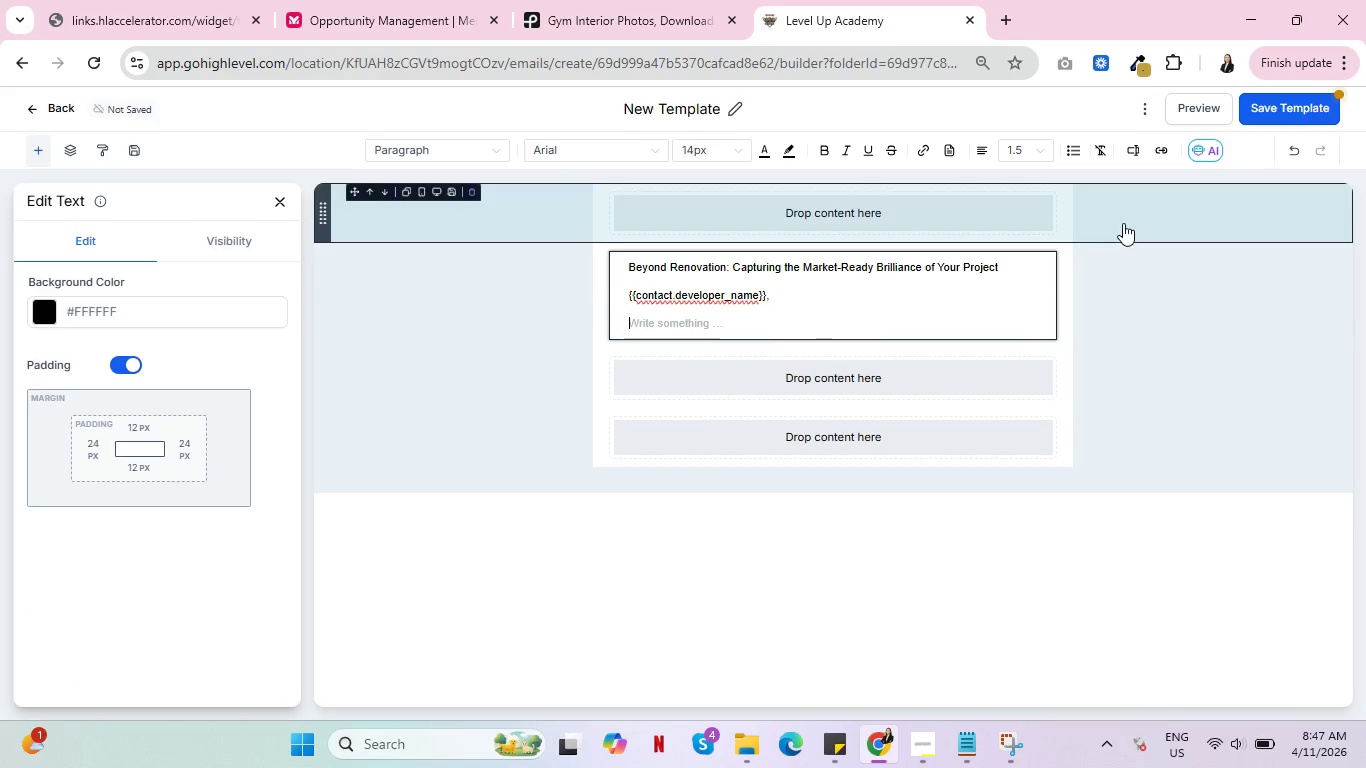 
key(Enter)
 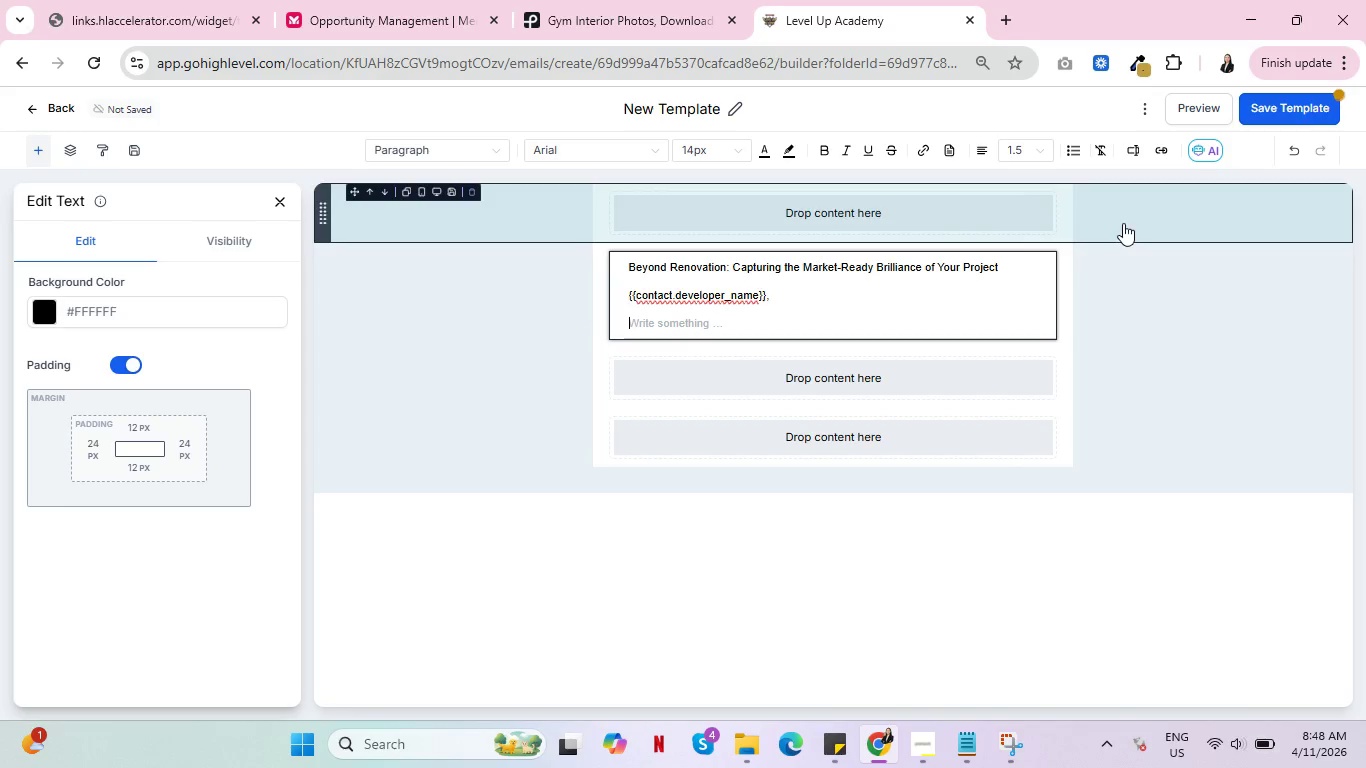 
double_click([661, 108])
 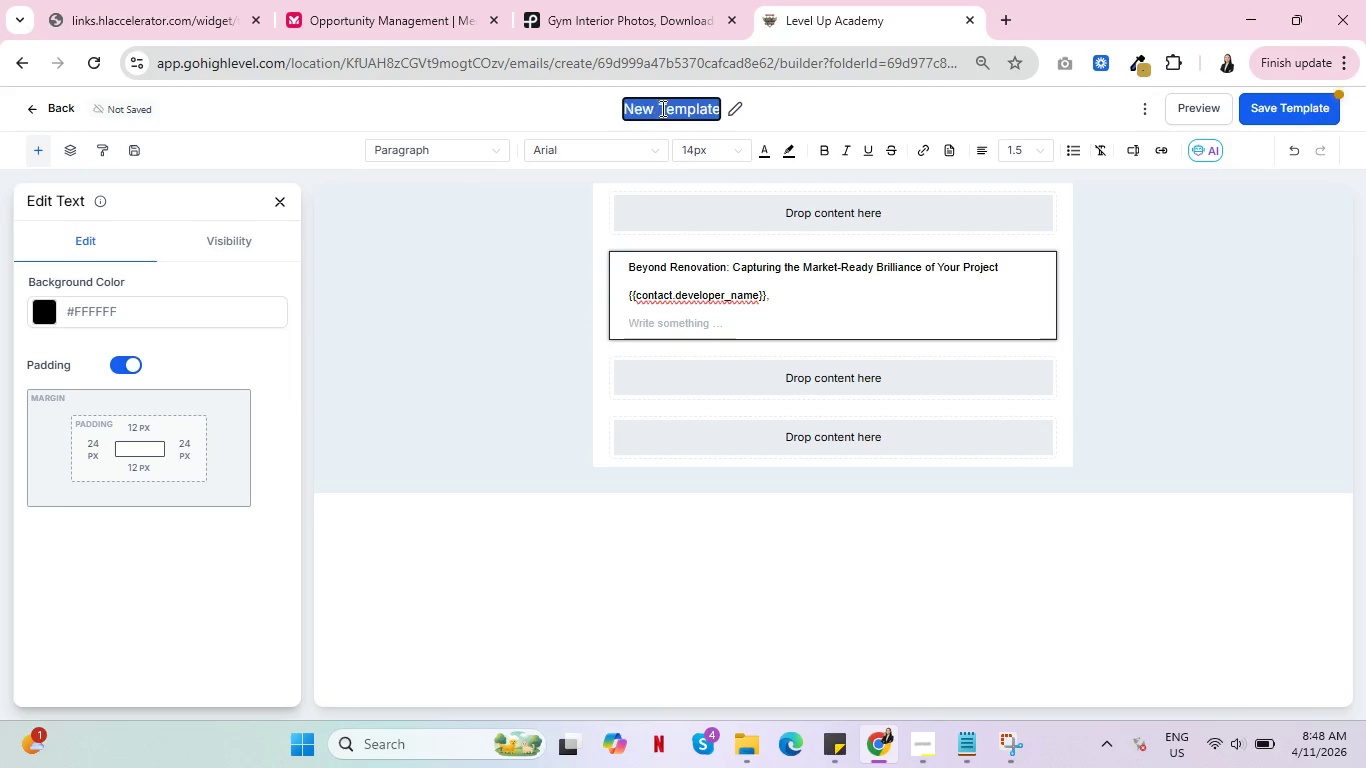 
triple_click([661, 108])
 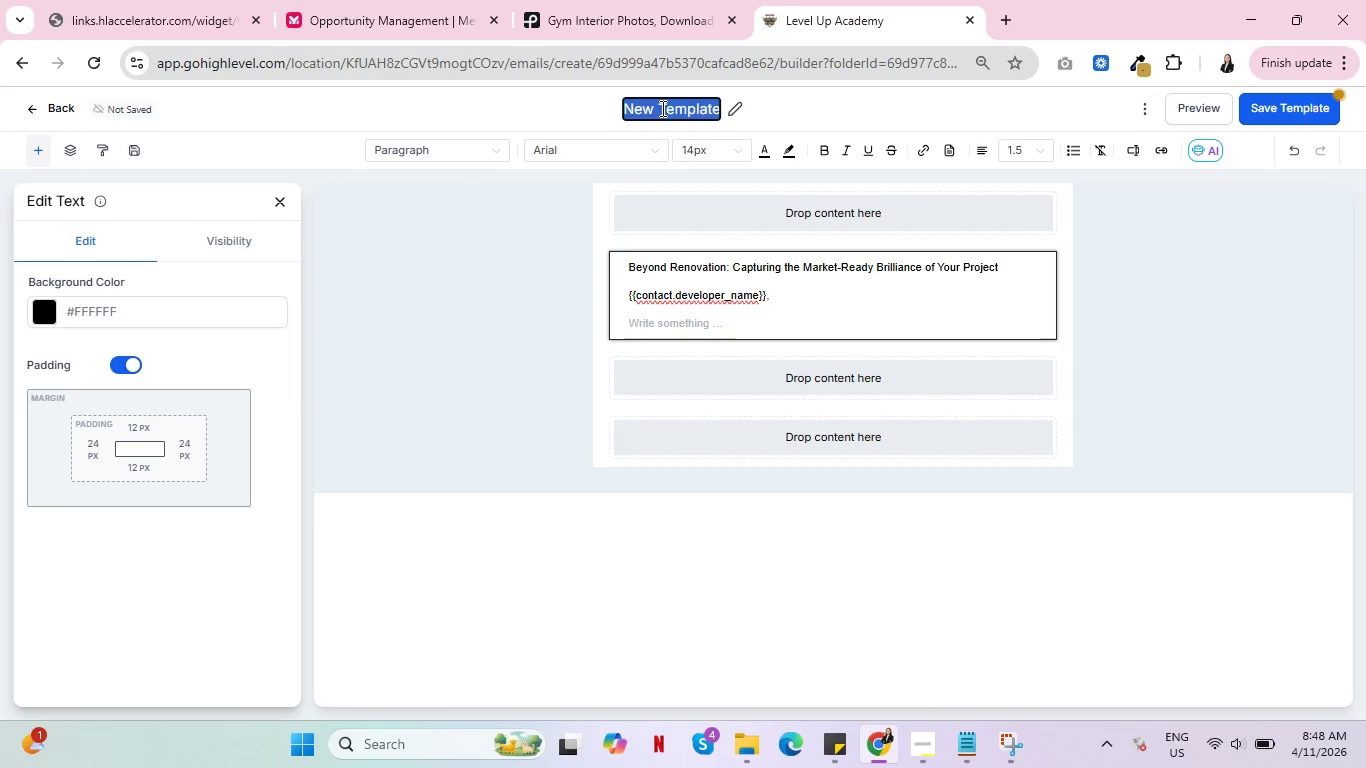 
type(Cd_)
key(Backspace)
key(Backspace)
type(D_Email3)
 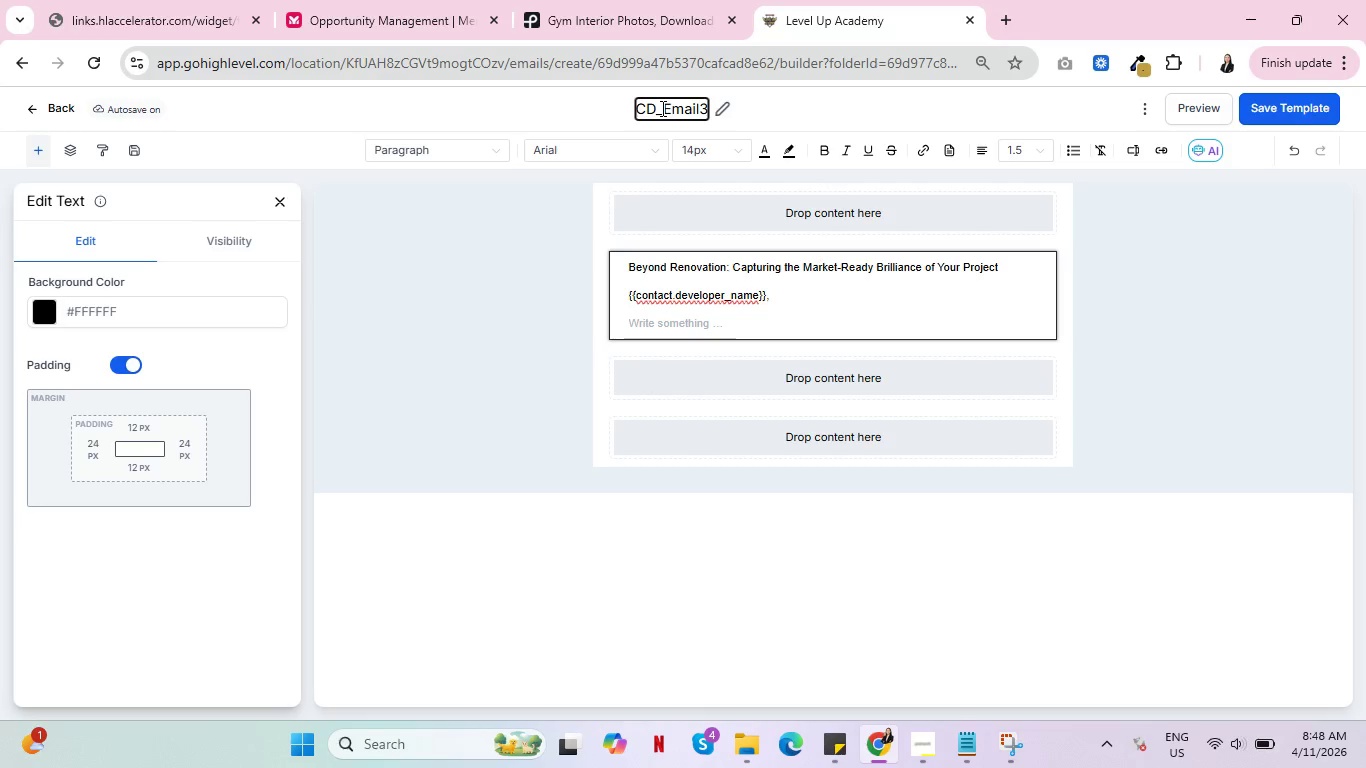 
left_click([695, 322])
 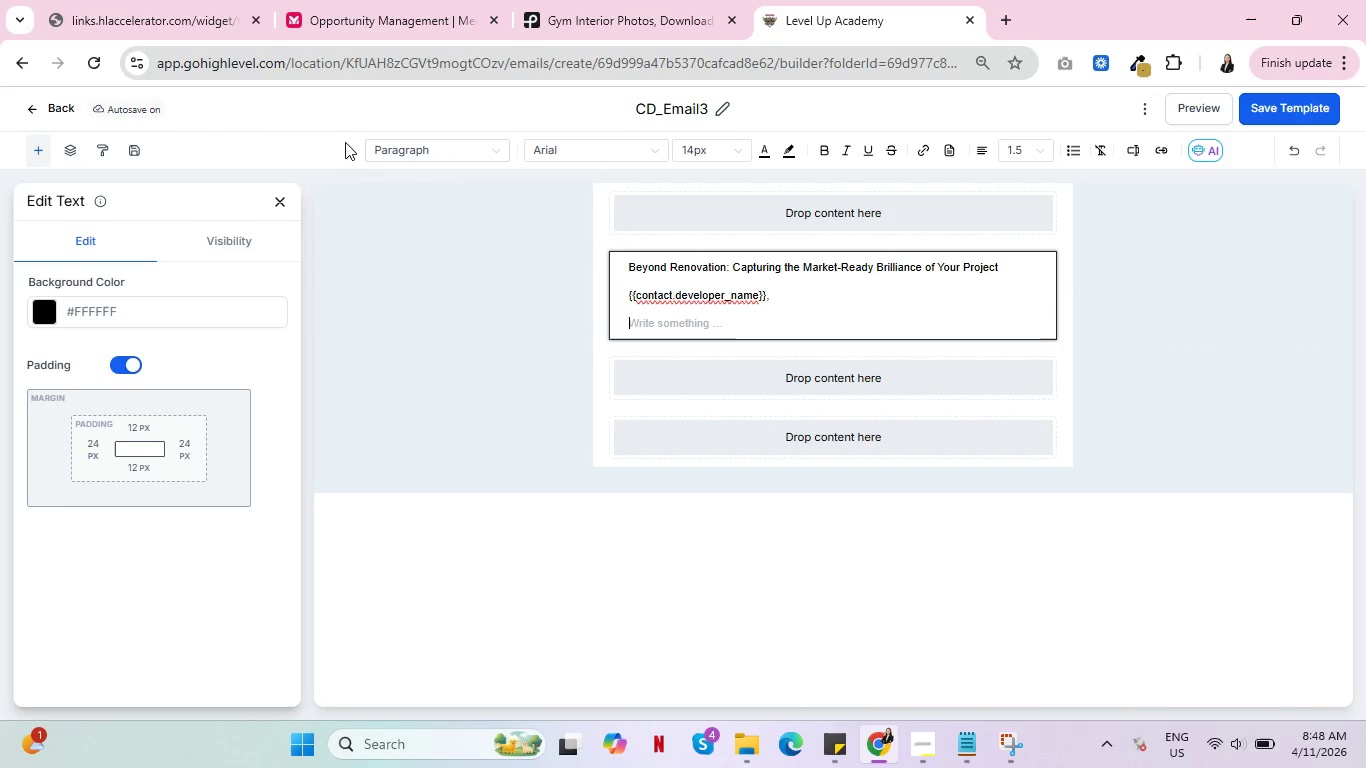 
wait(6.98)
 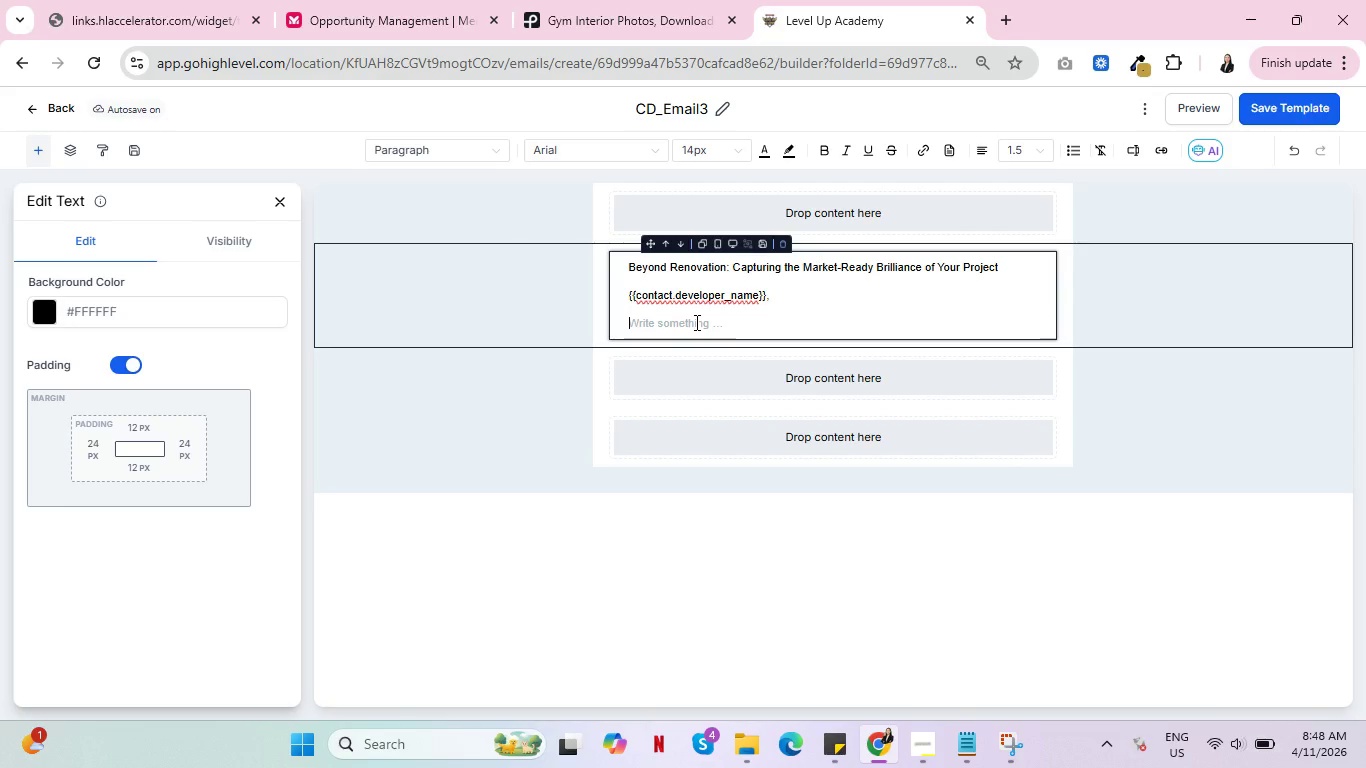 
left_click([50, 105])
 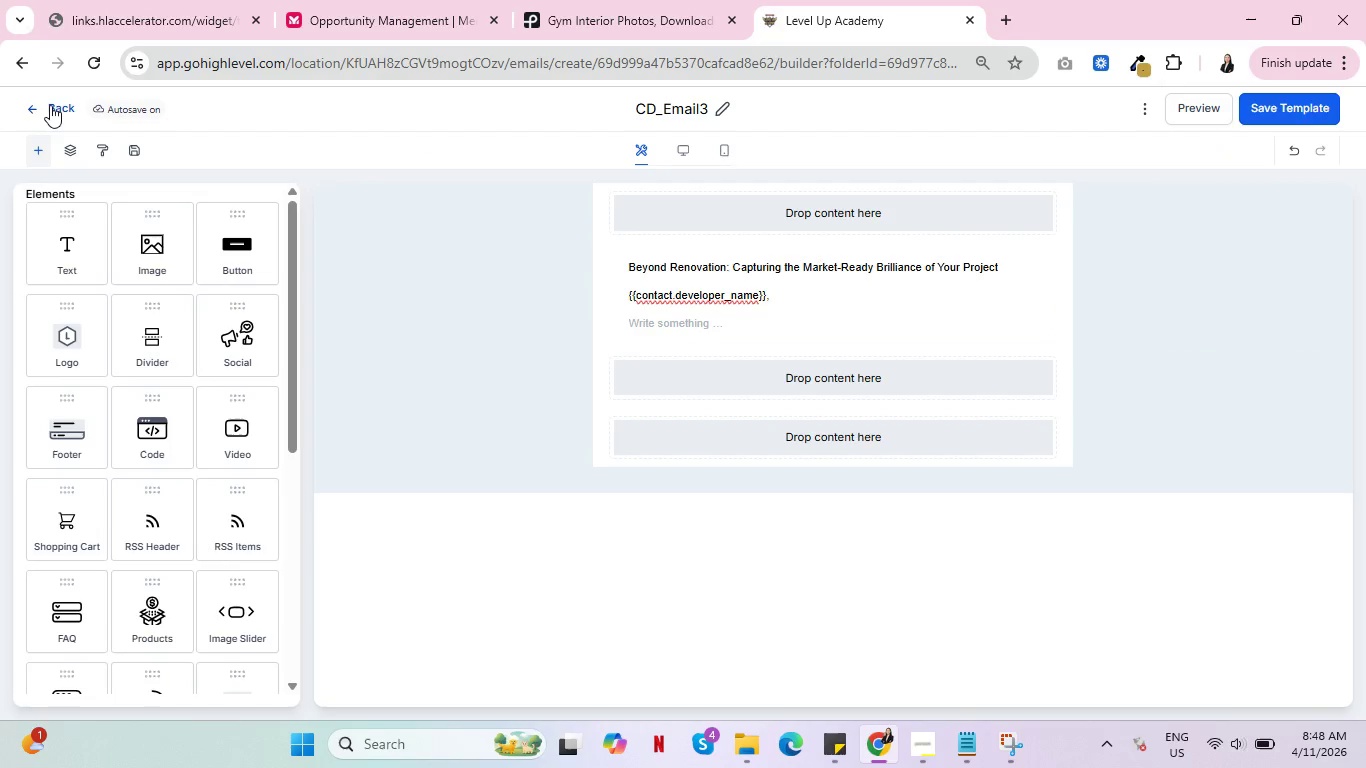 
left_click([50, 105])
 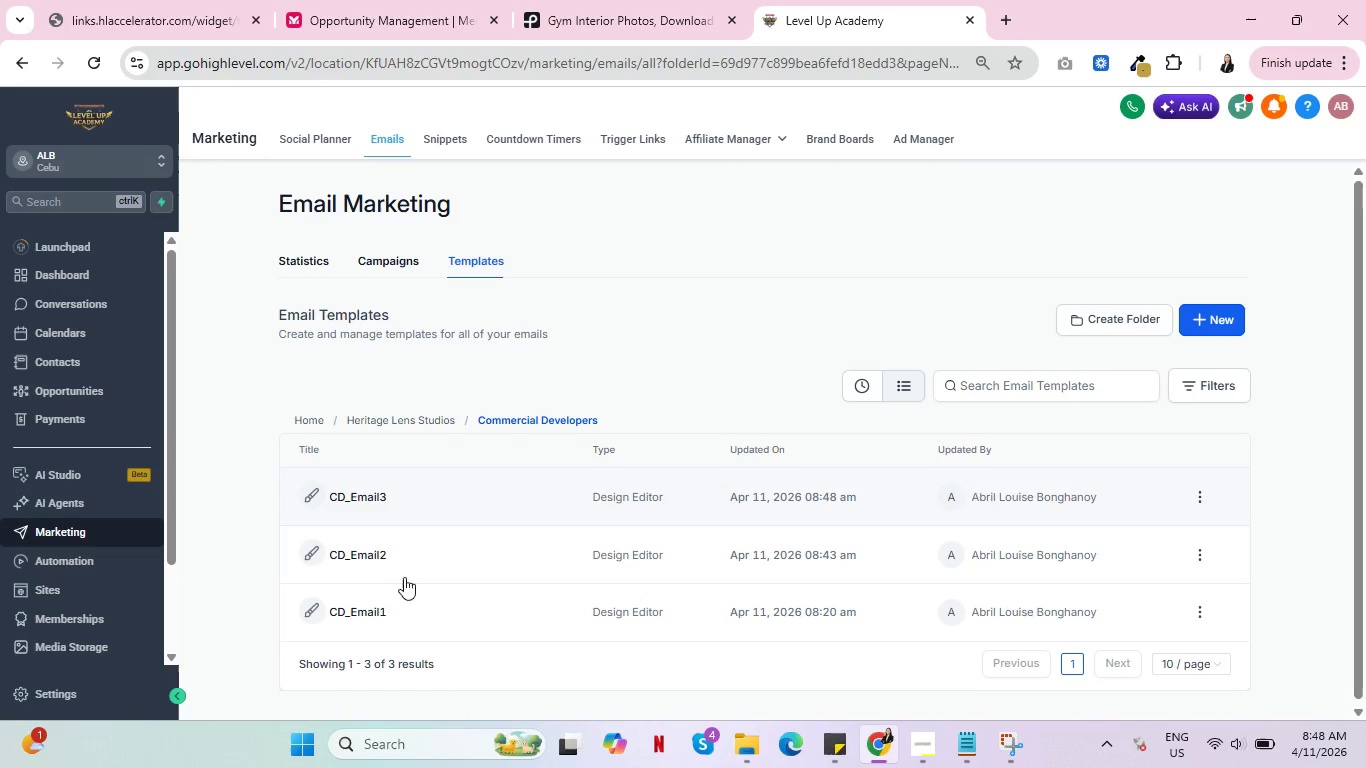 
wait(7.48)
 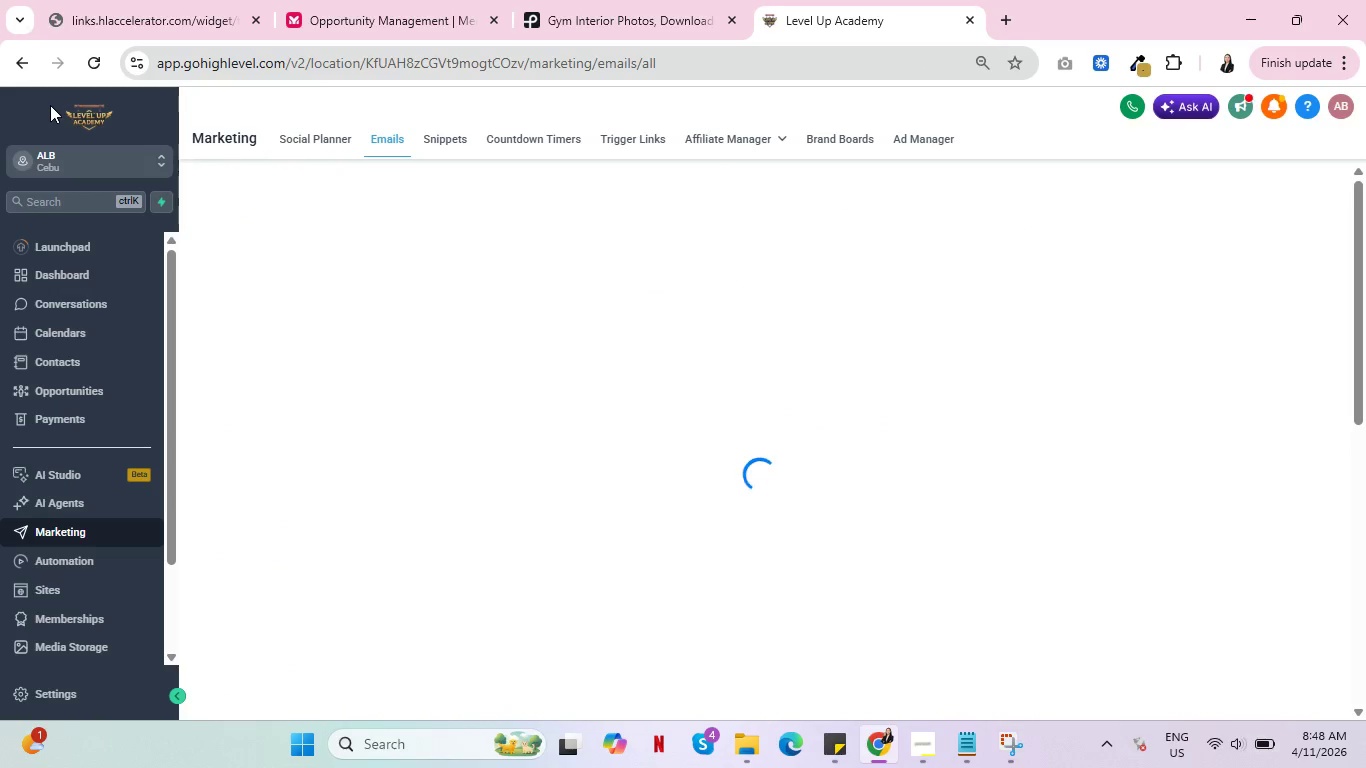 
left_click([311, 498])
 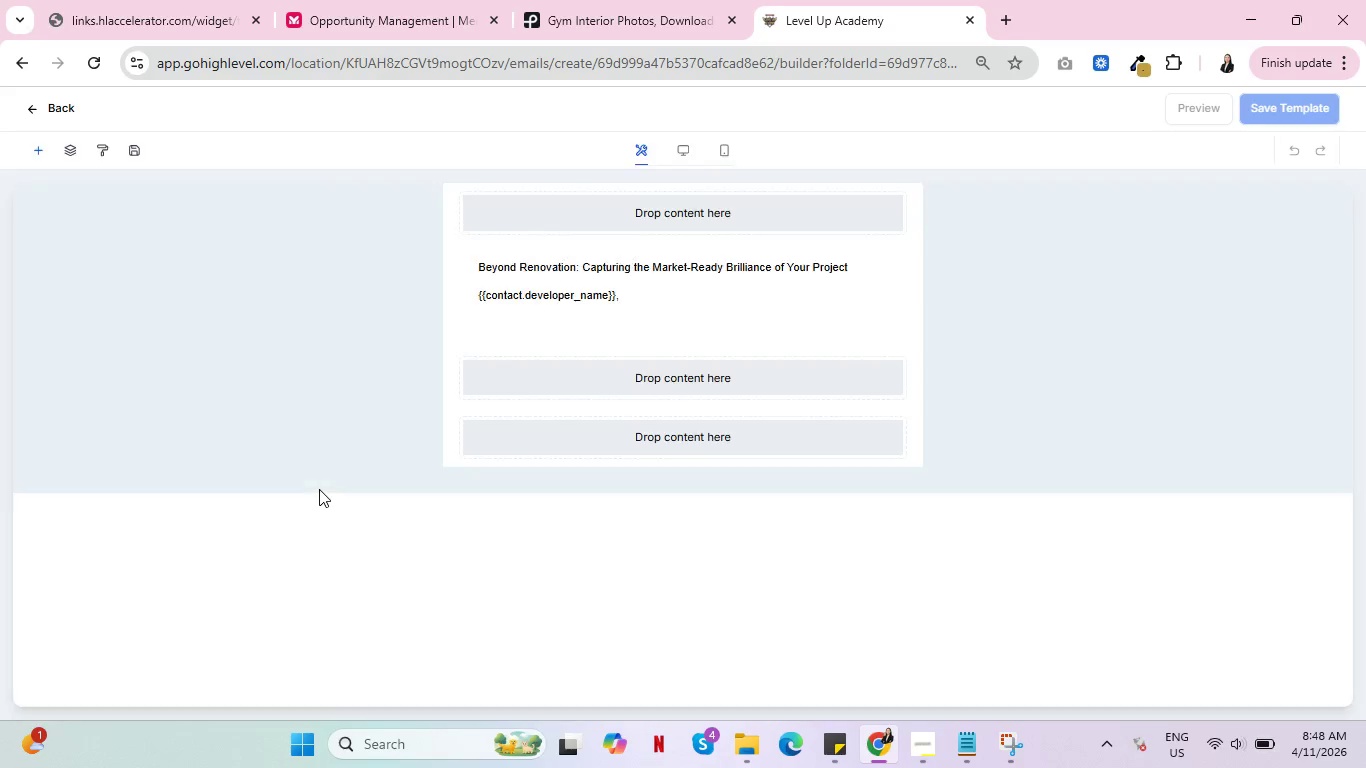 
wait(5.58)
 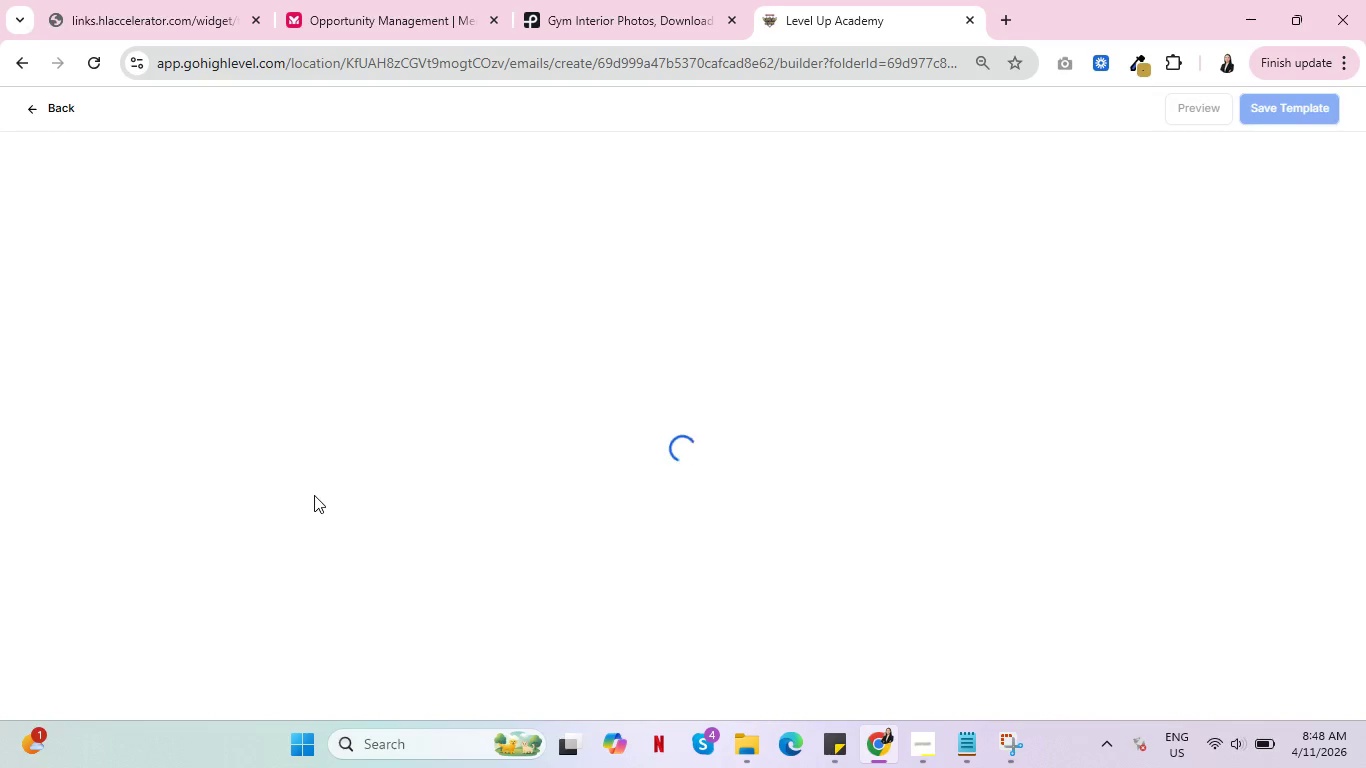 
left_click([936, 738])